 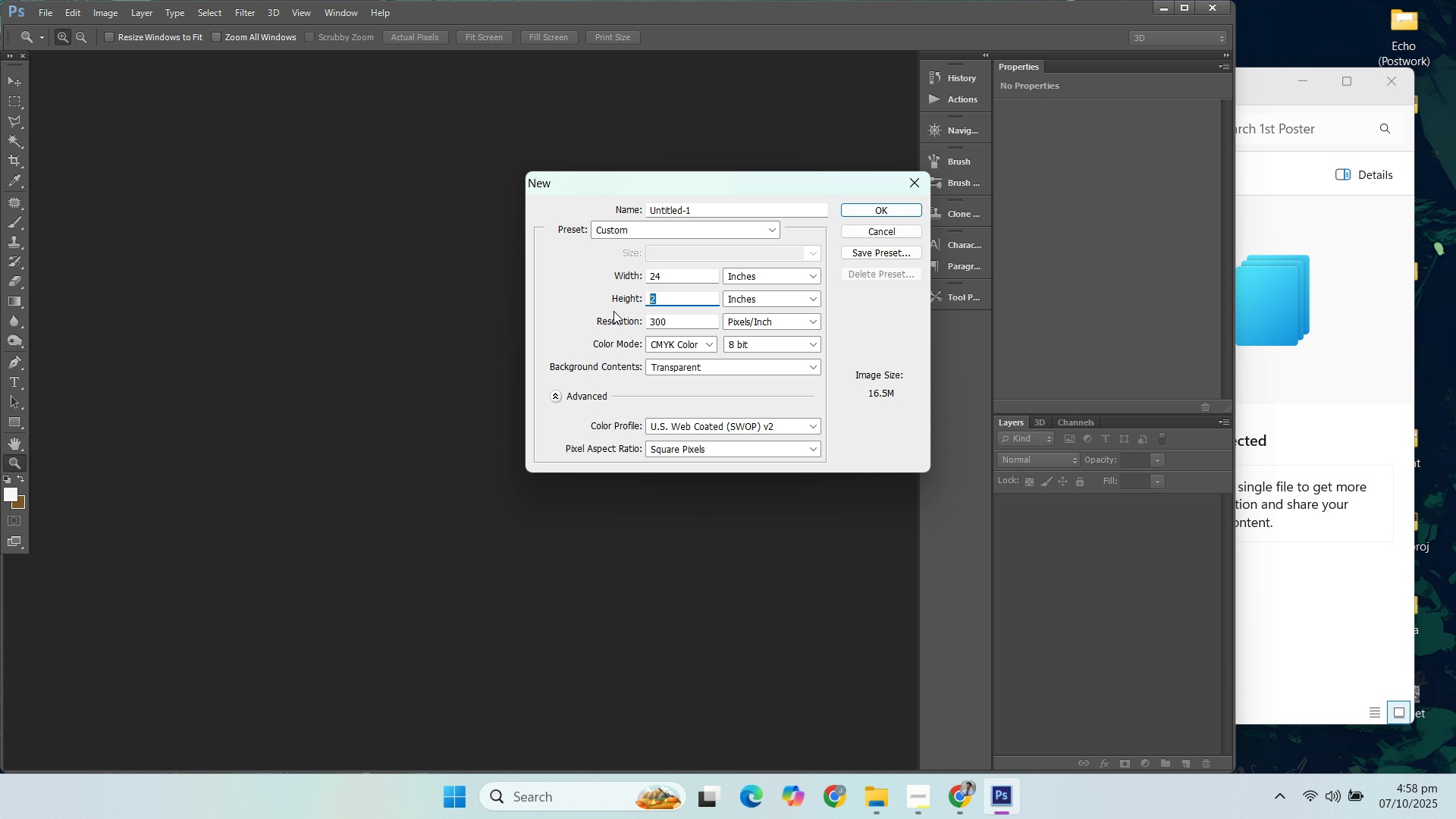 
type(36)
 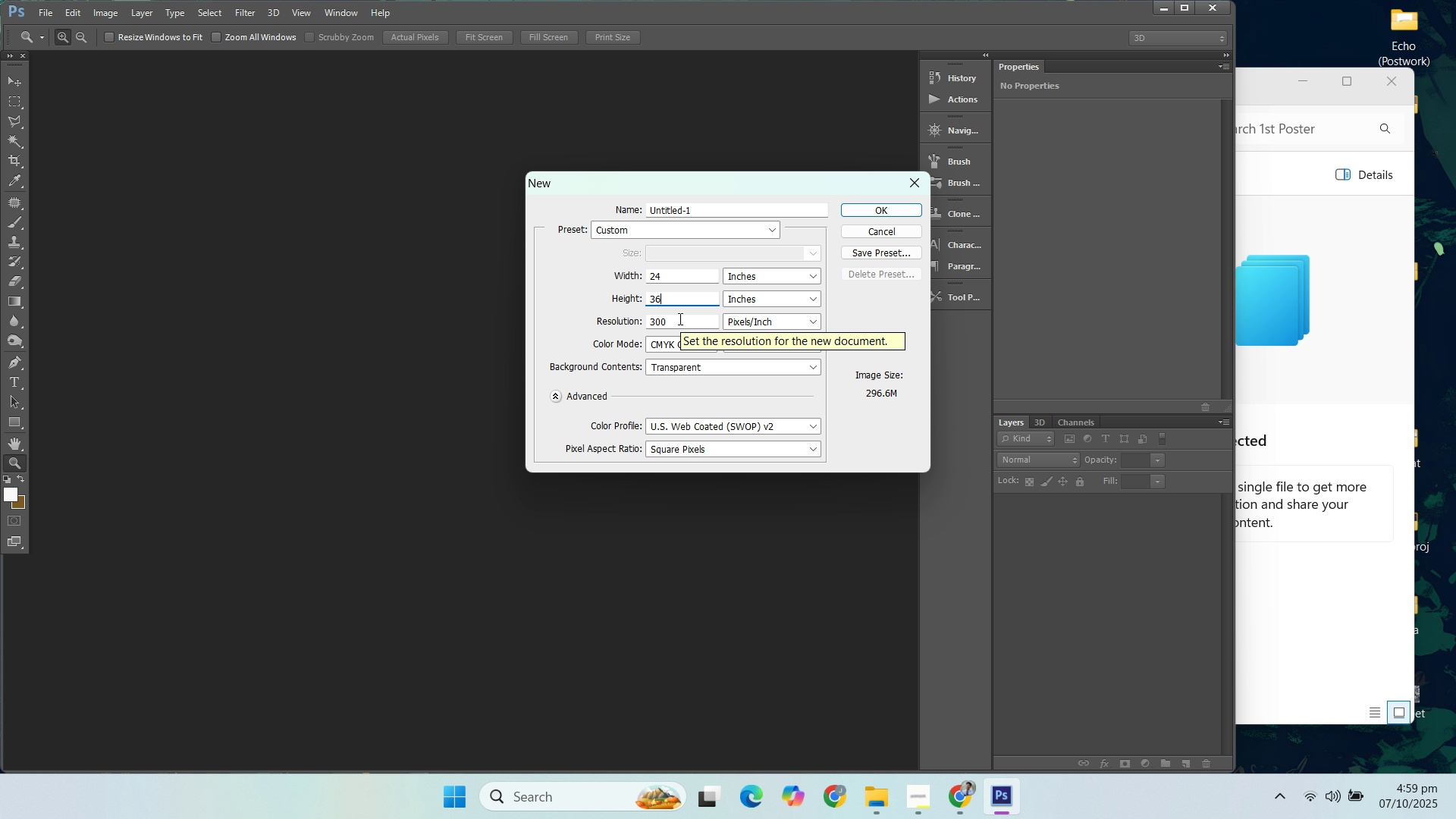 
wait(7.94)
 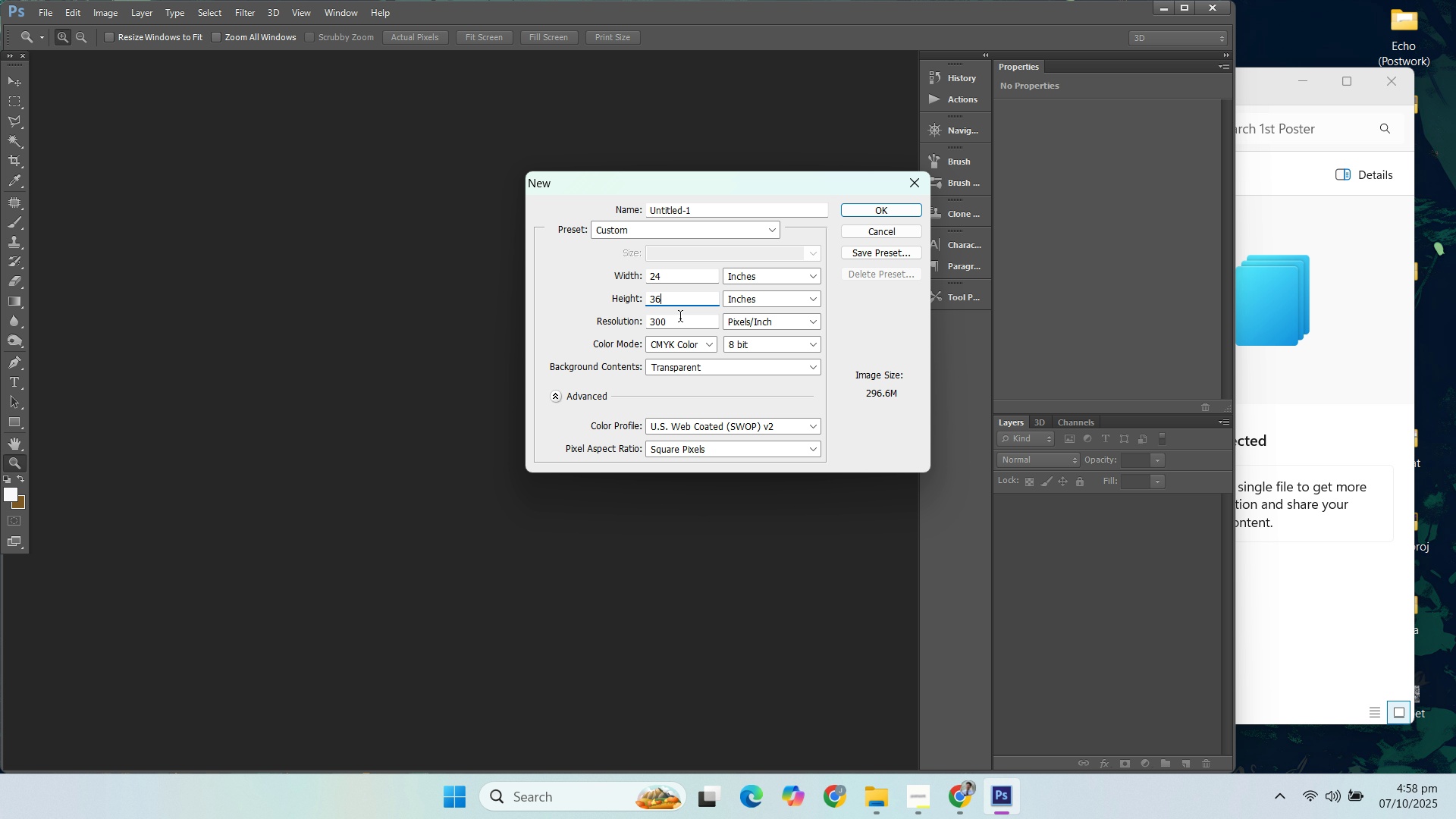 
left_click([676, 321])
 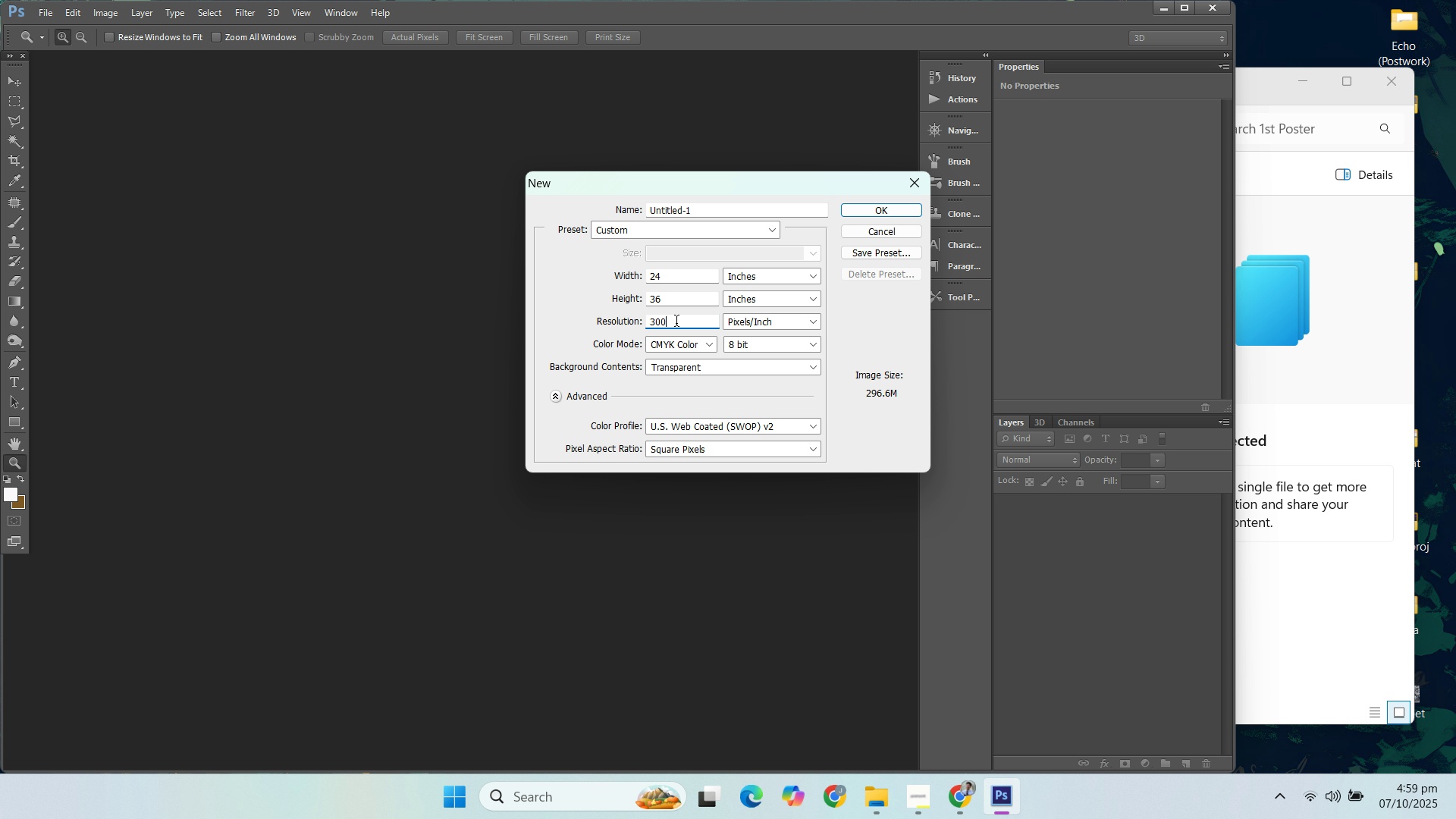 
left_click_drag(start_coordinate=[678, 323], to_coordinate=[614, 316])
 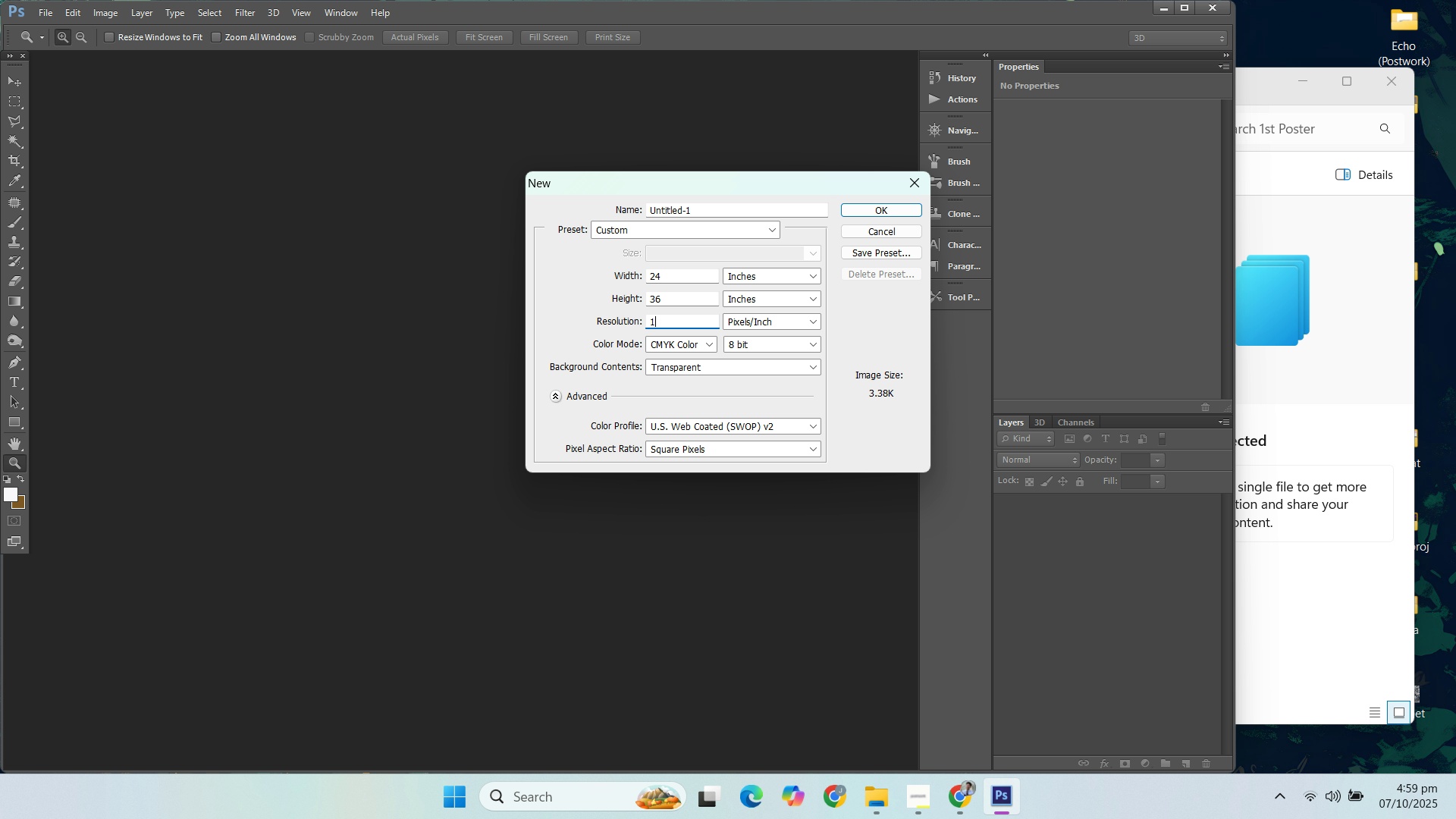 
type(150)
 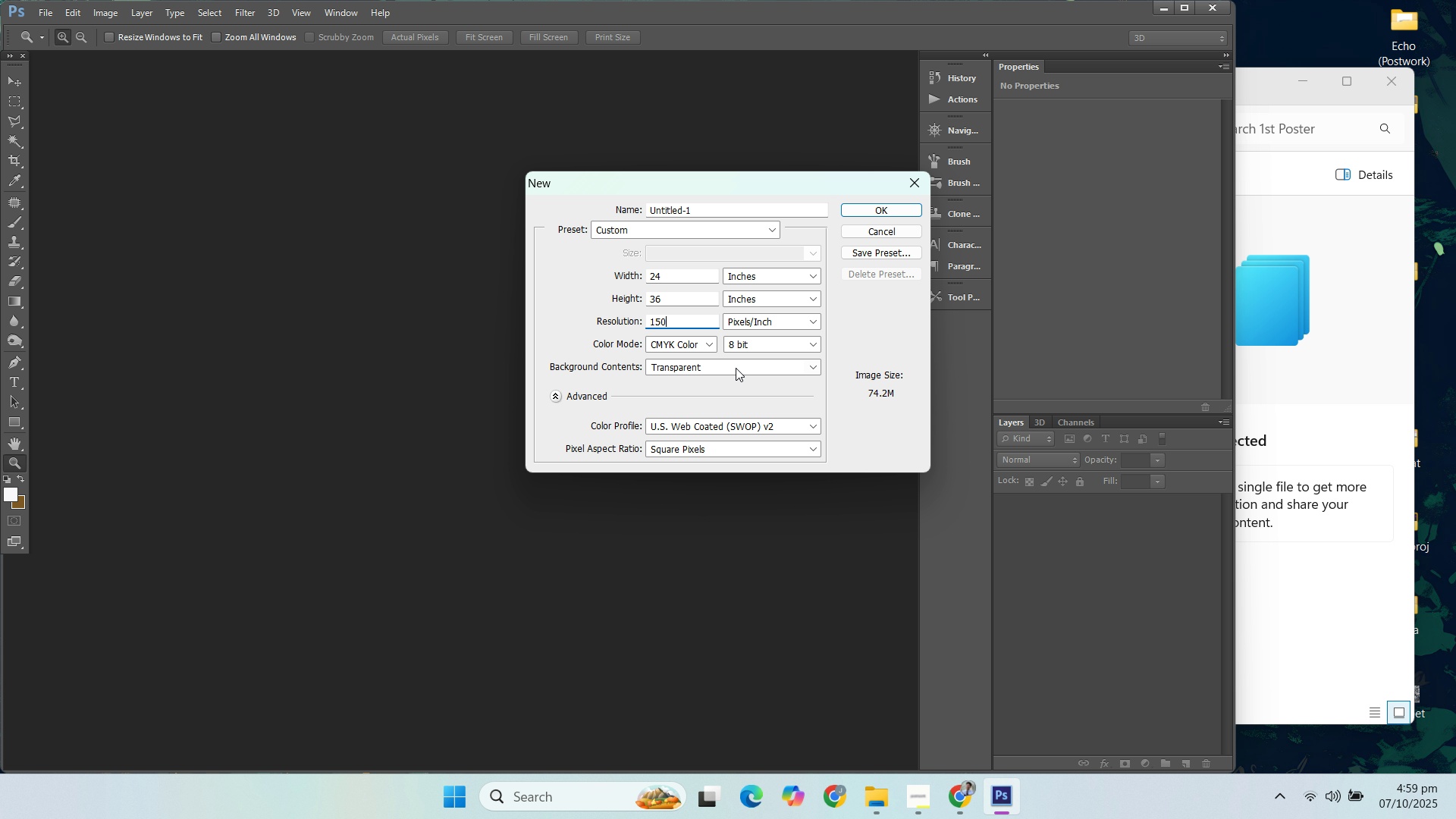 
left_click([764, 391])
 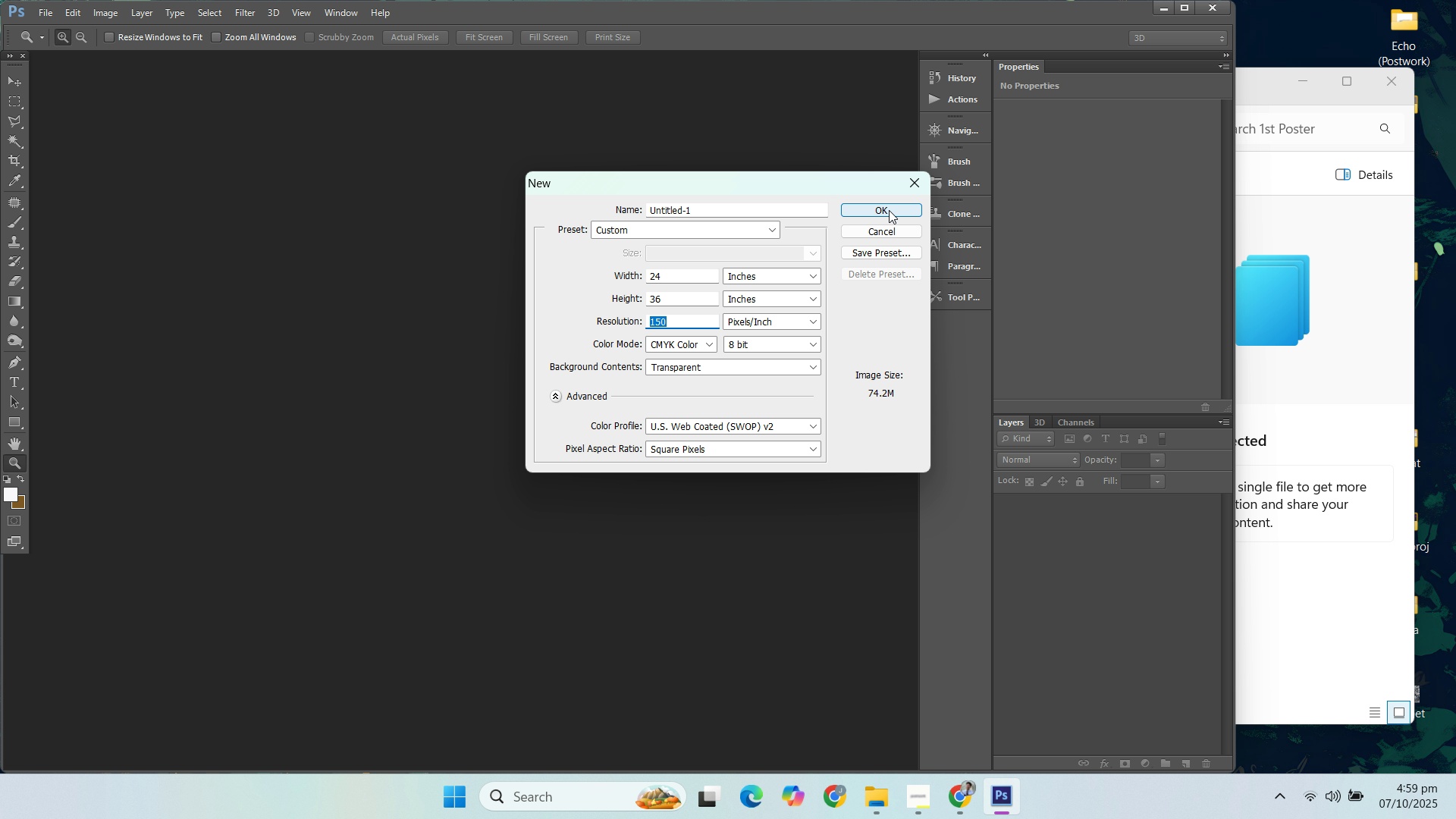 
left_click([889, 210])
 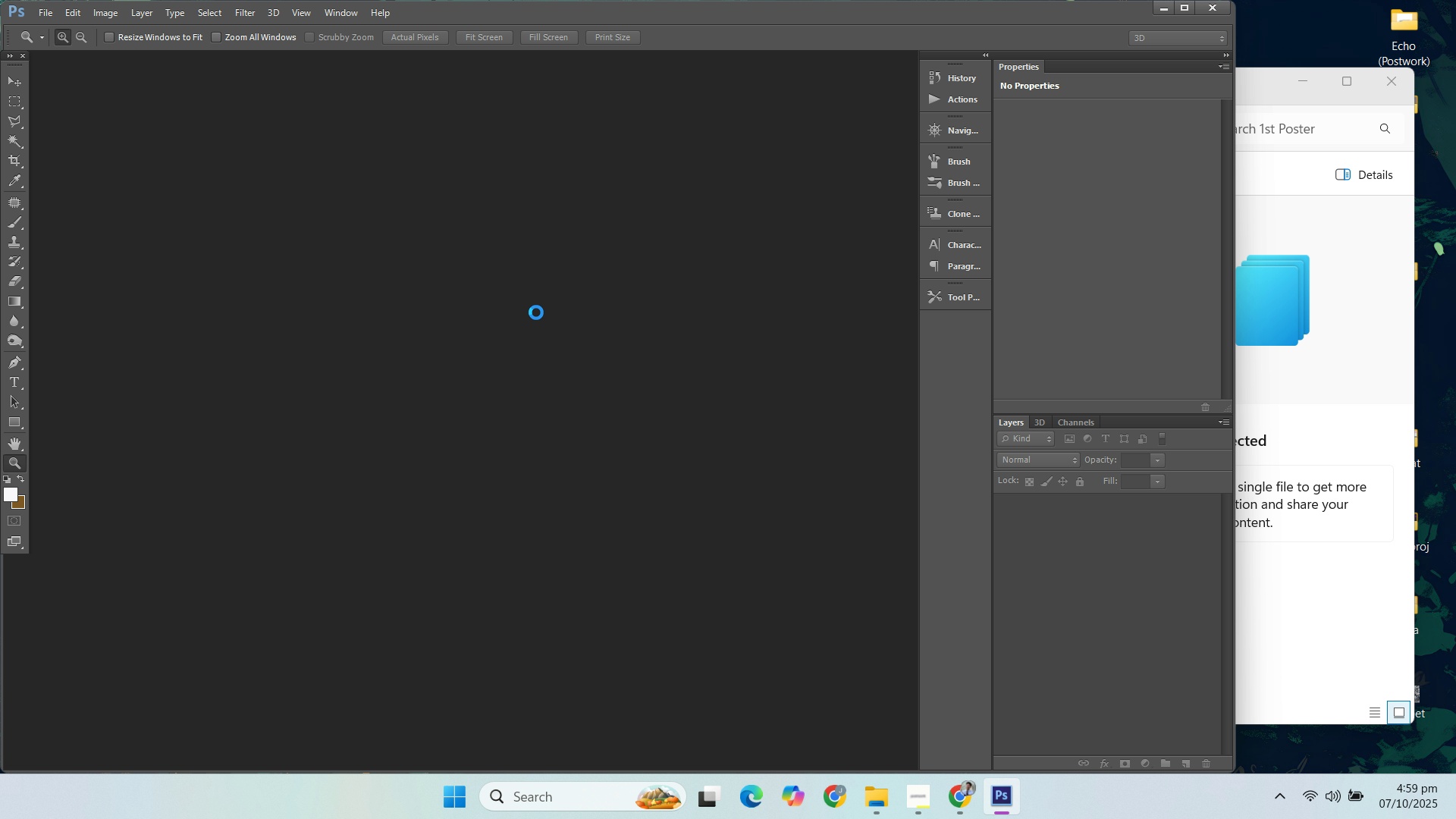 
wait(9.05)
 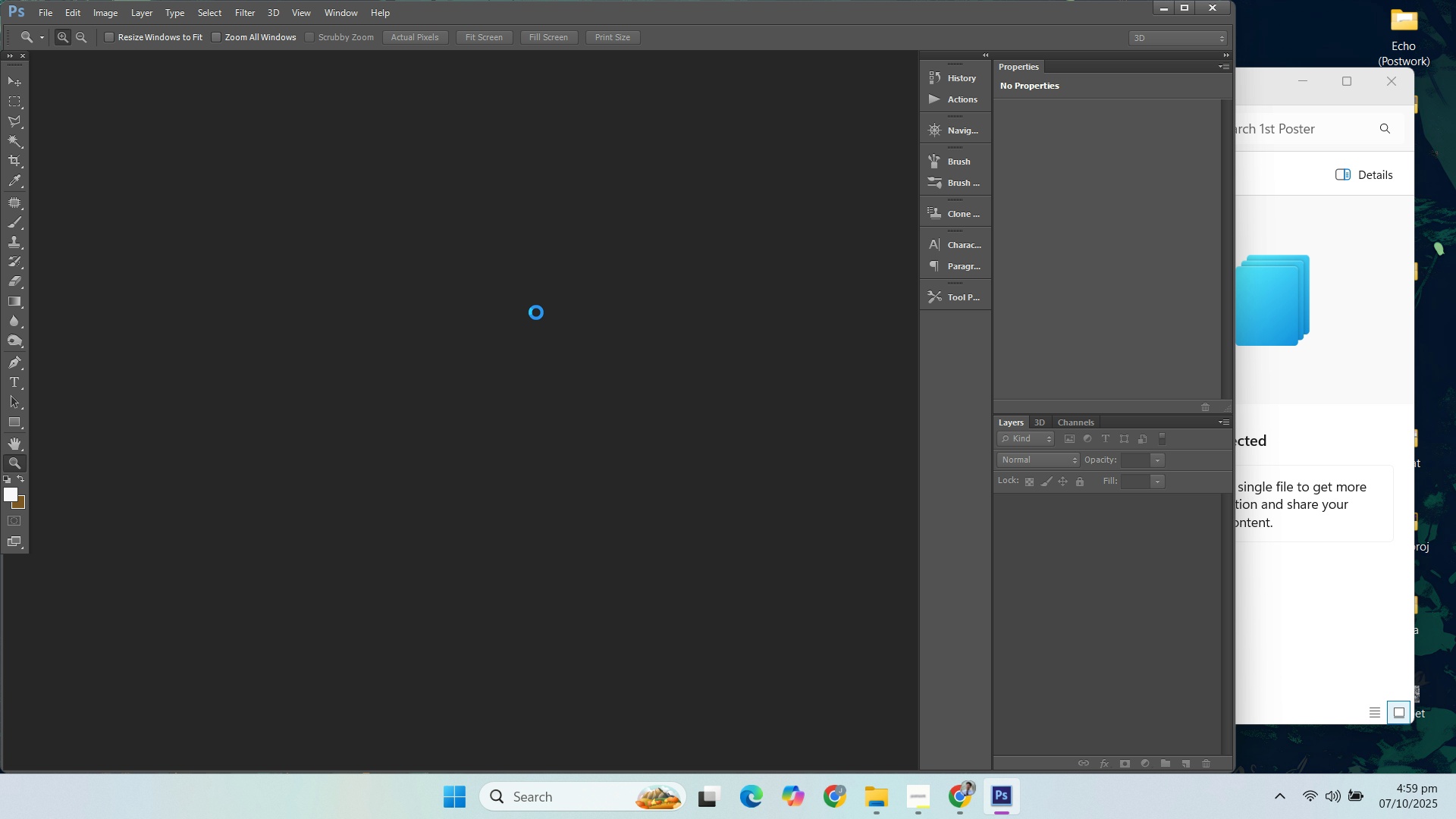 
left_click([1341, 536])
 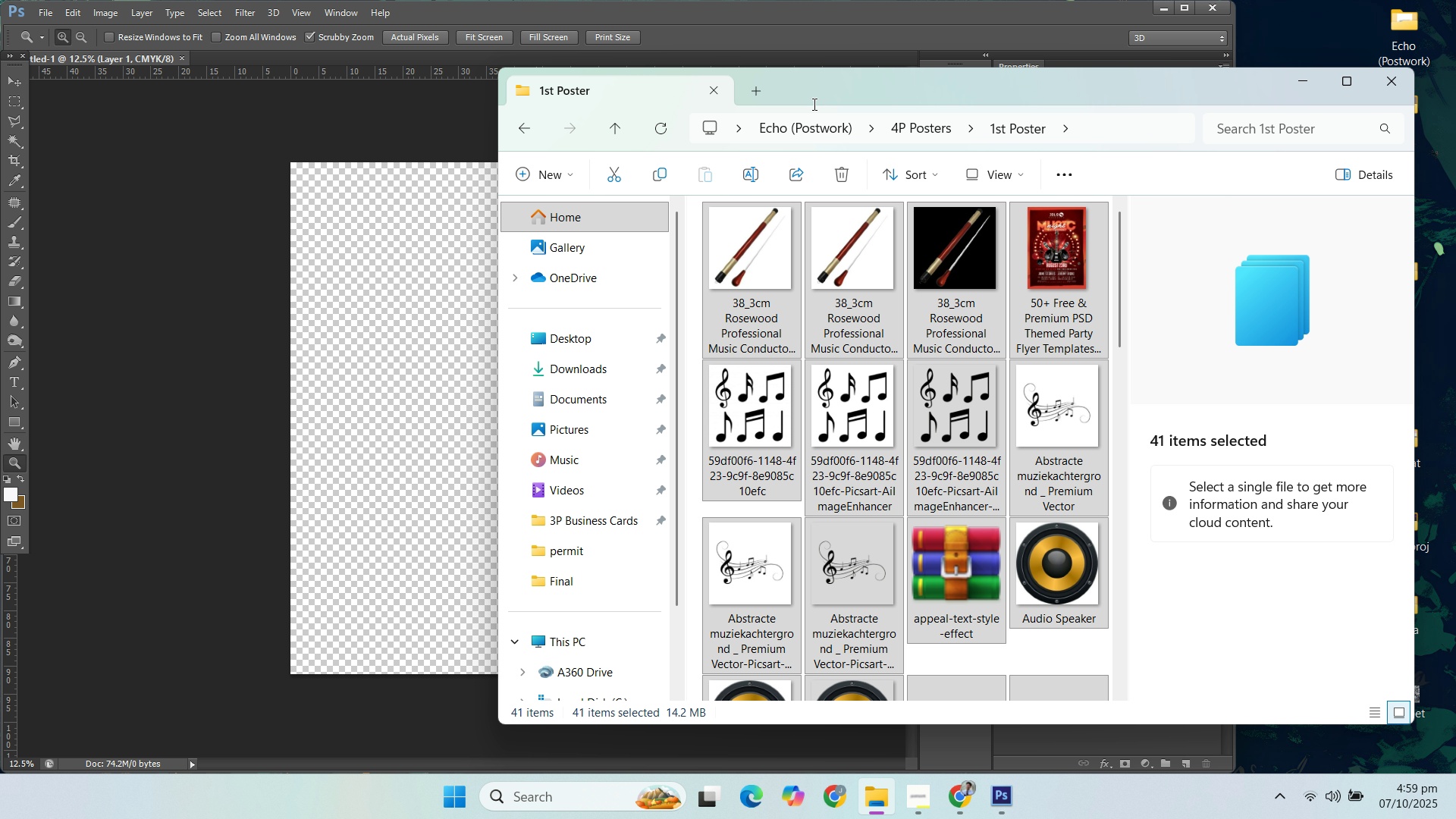 
left_click_drag(start_coordinate=[803, 89], to_coordinate=[1116, 86])
 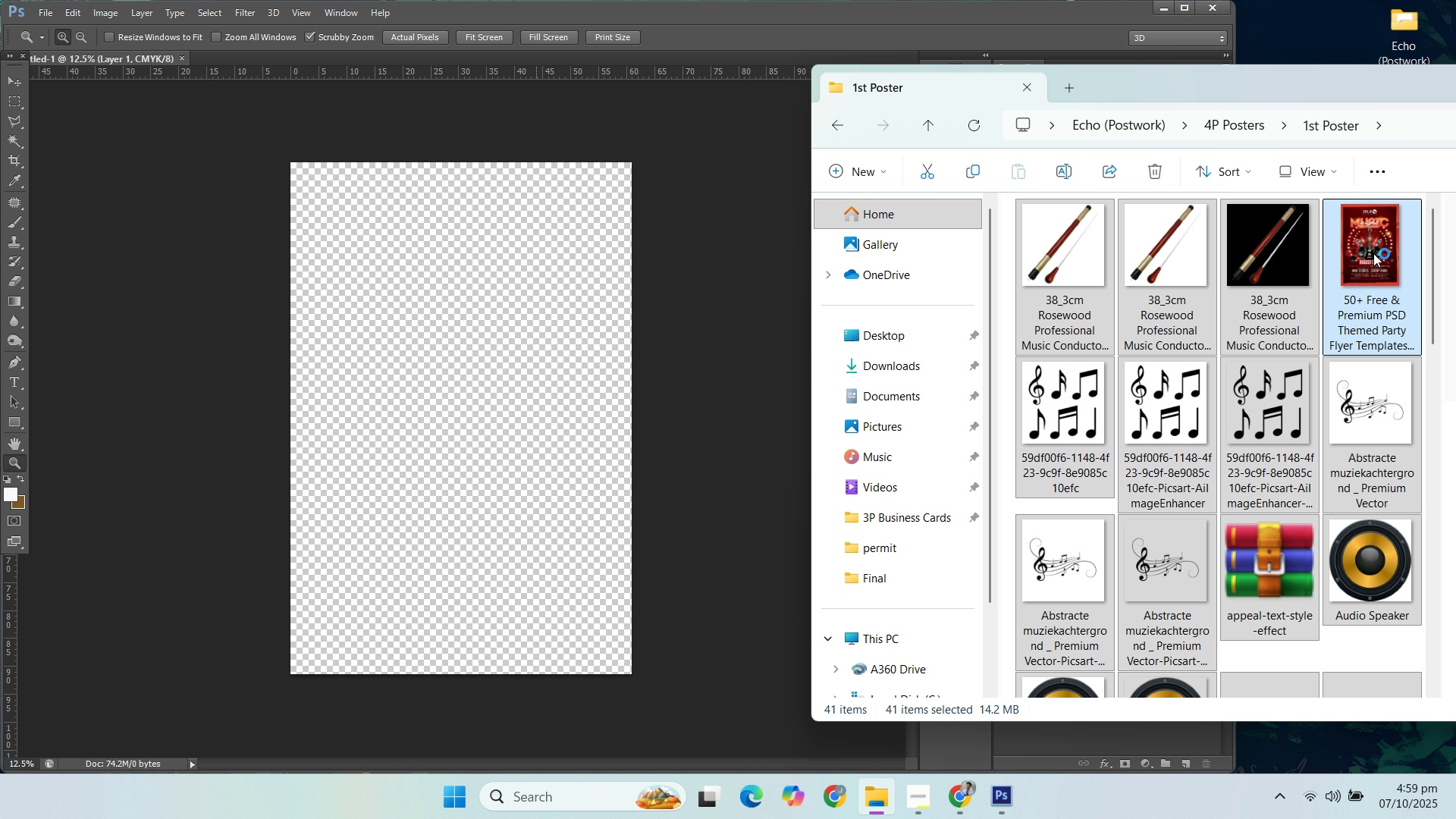 
left_click([1373, 253])
 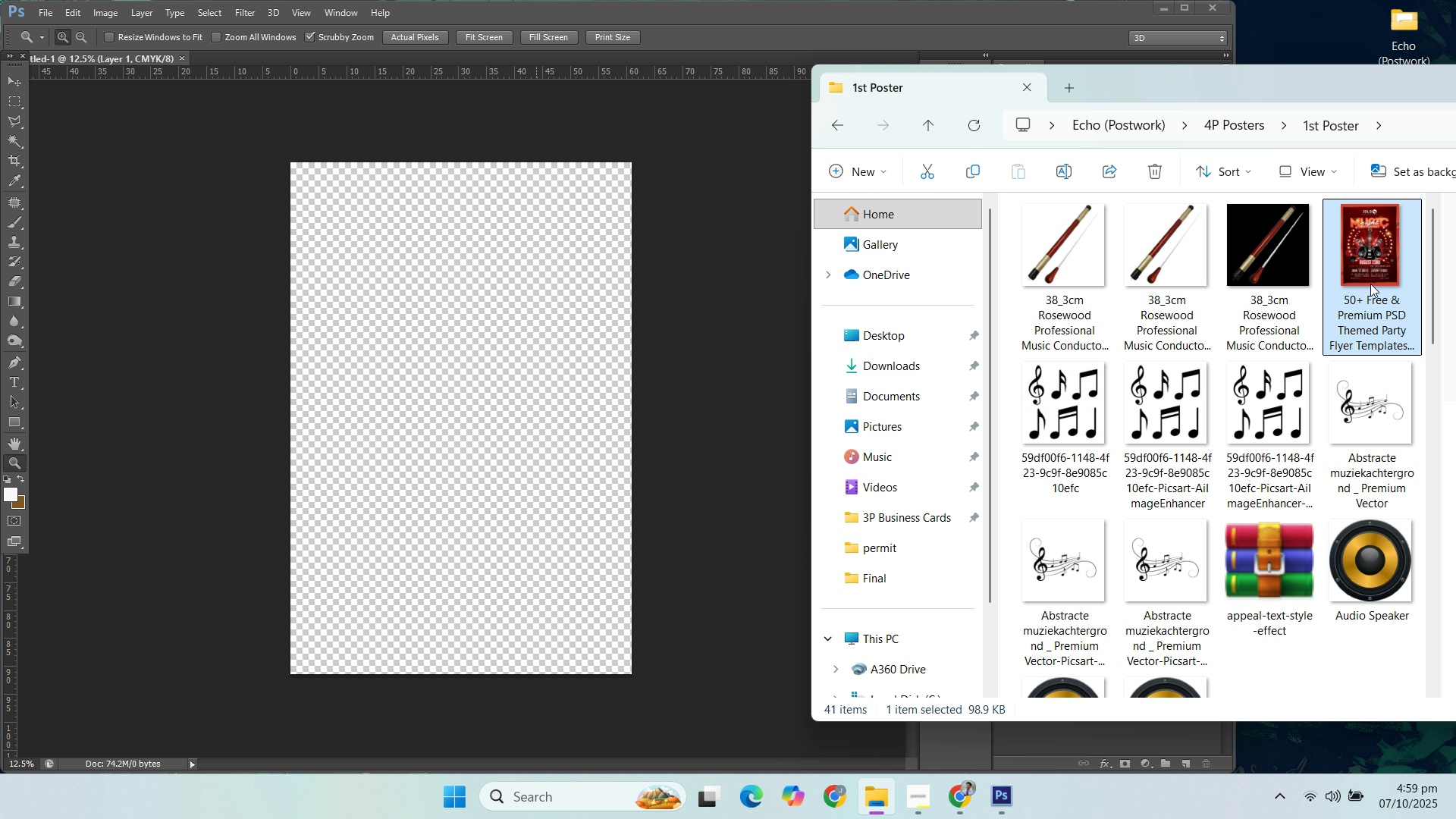 
scroll: coordinate [1364, 313], scroll_direction: up, amount: 10.0
 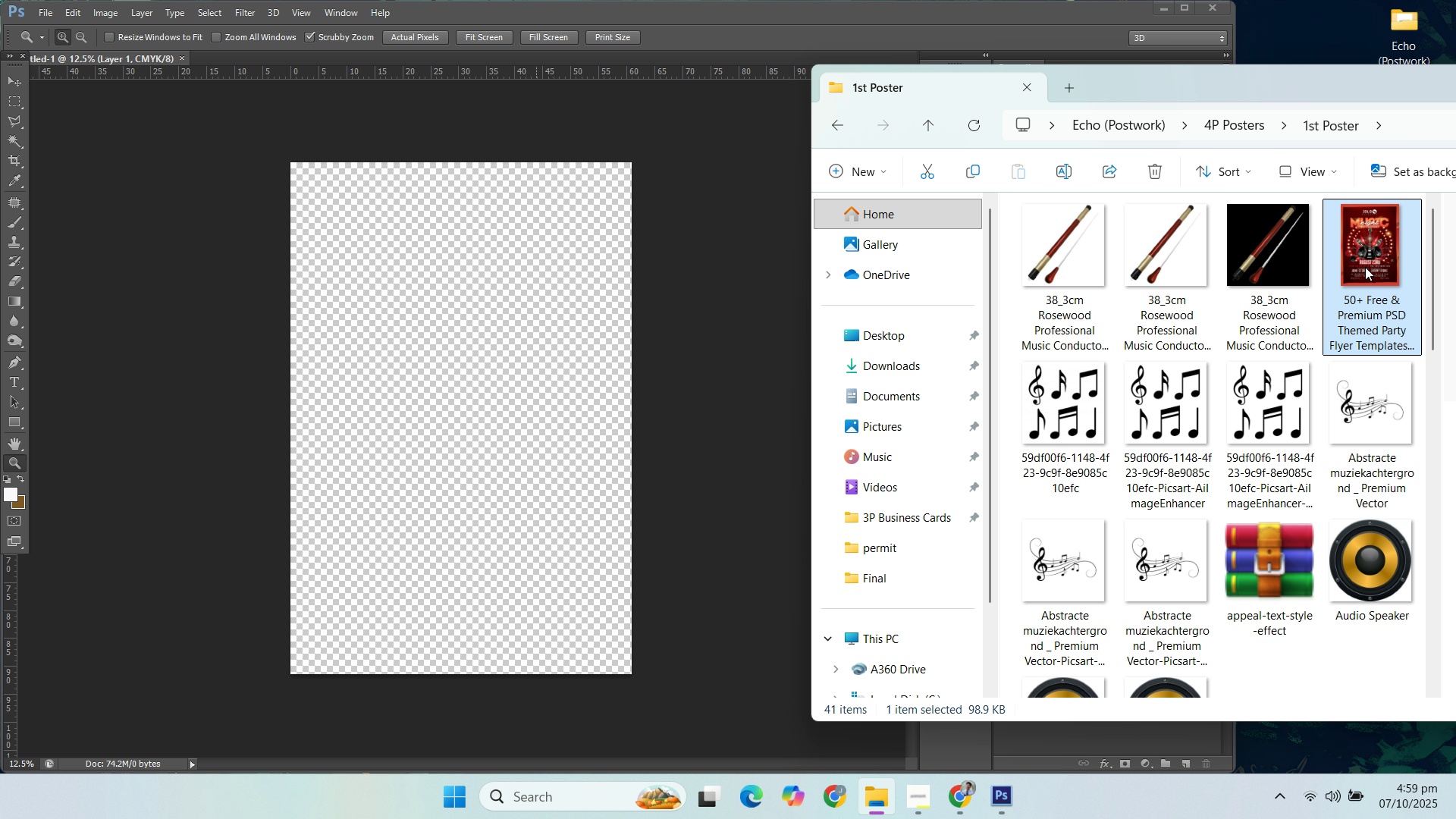 
left_click_drag(start_coordinate=[1365, 250], to_coordinate=[398, 385])
 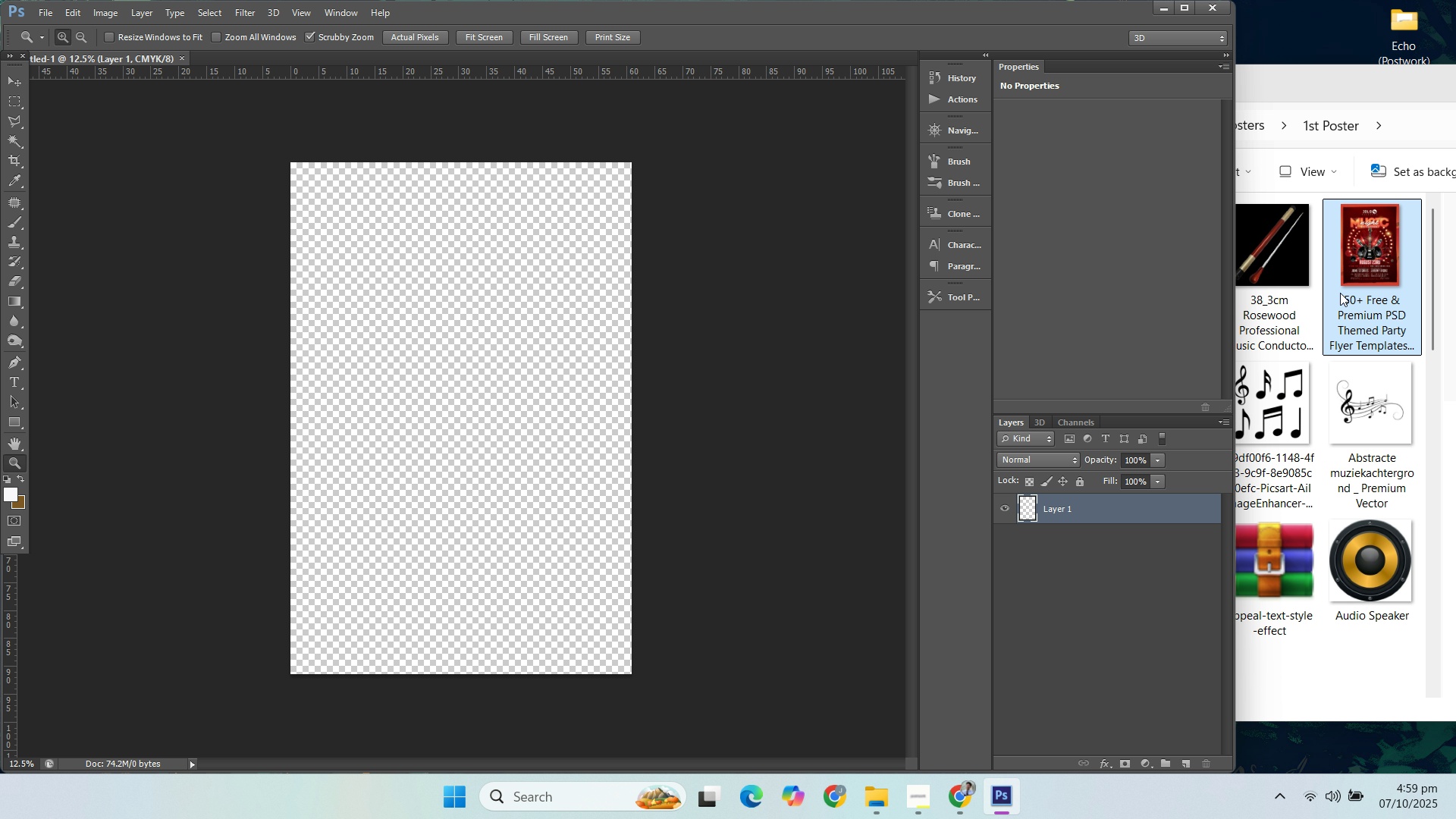 
left_click([1347, 282])
 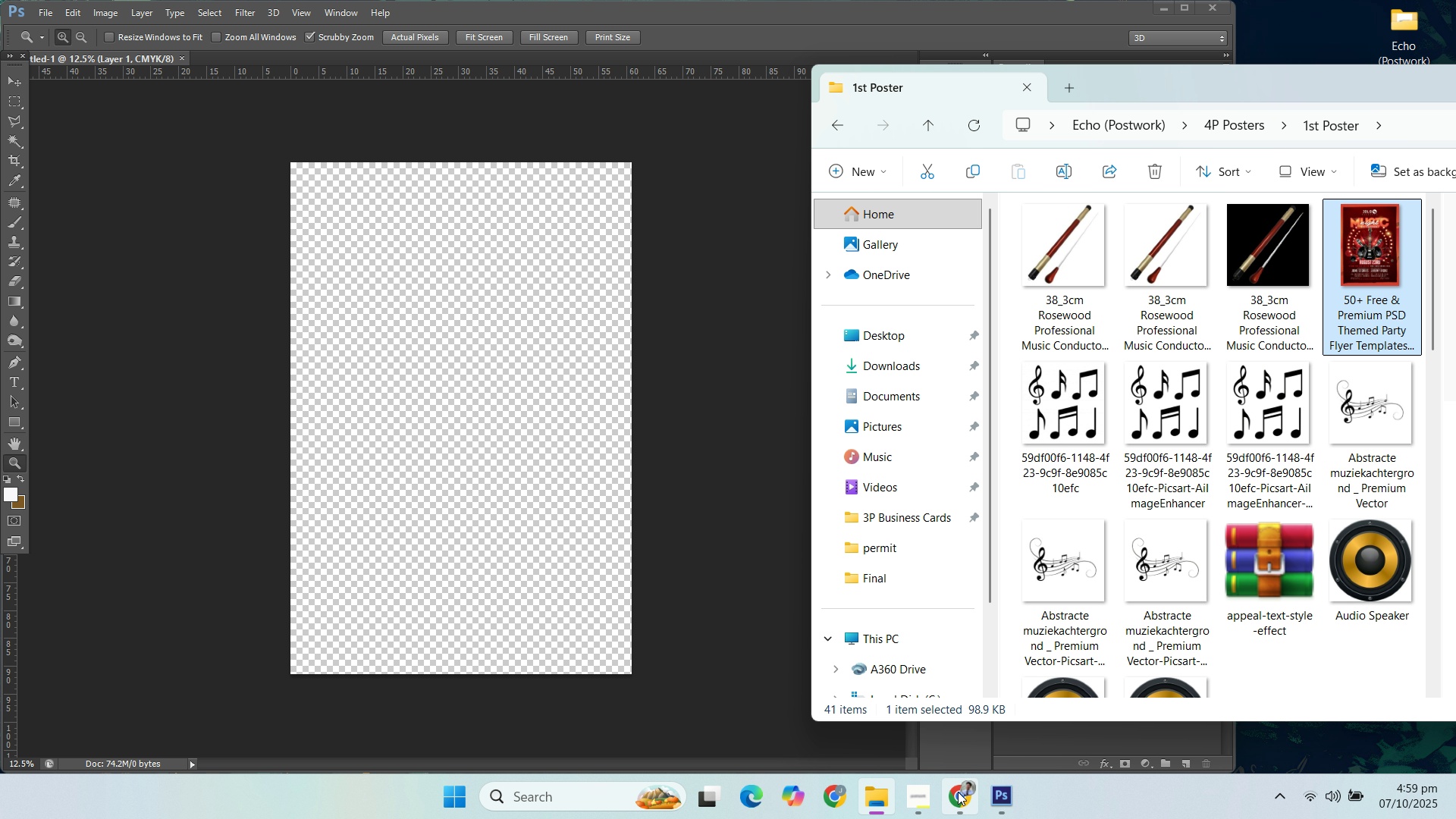 
left_click([958, 792])
 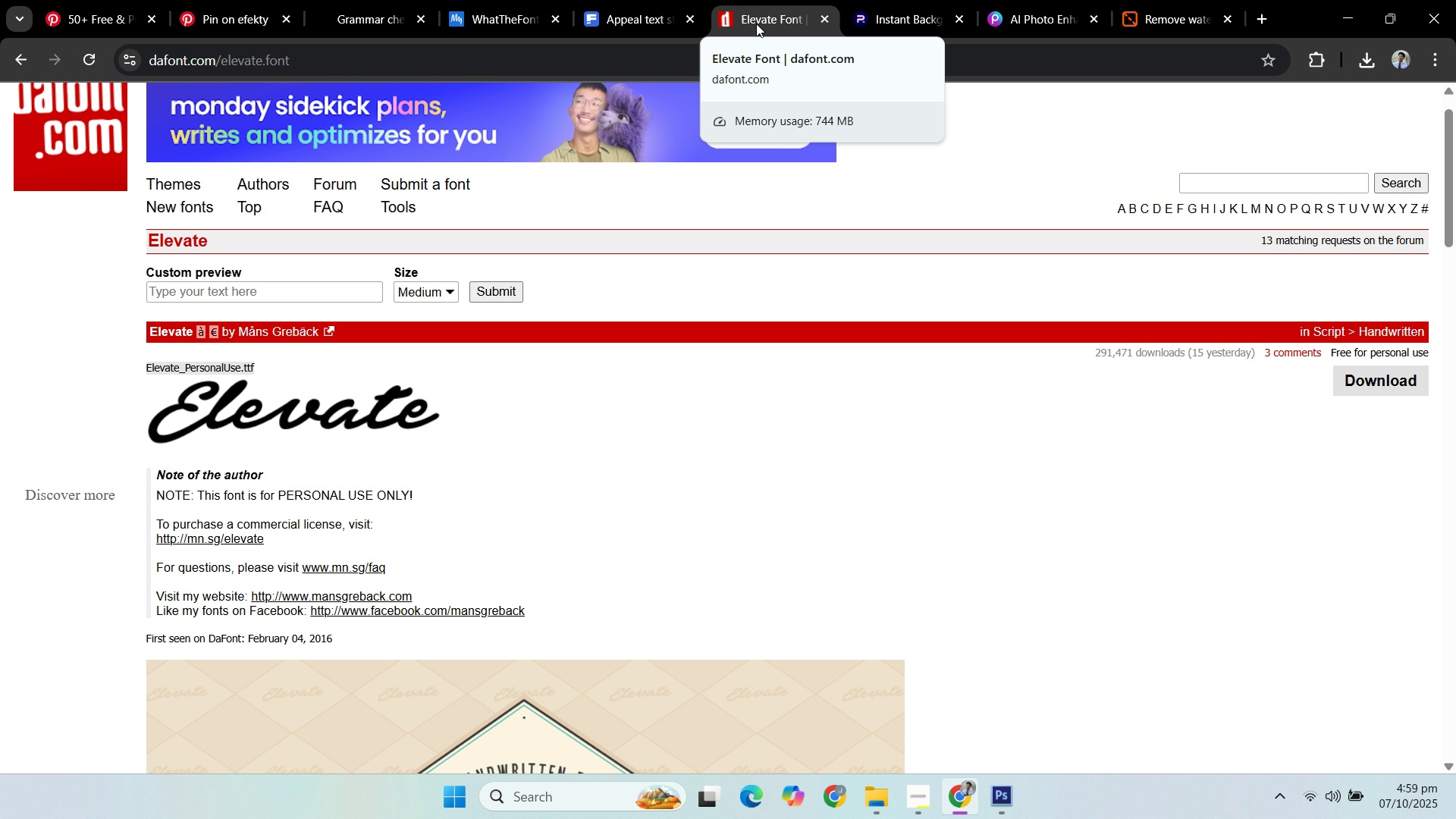 
wait(5.01)
 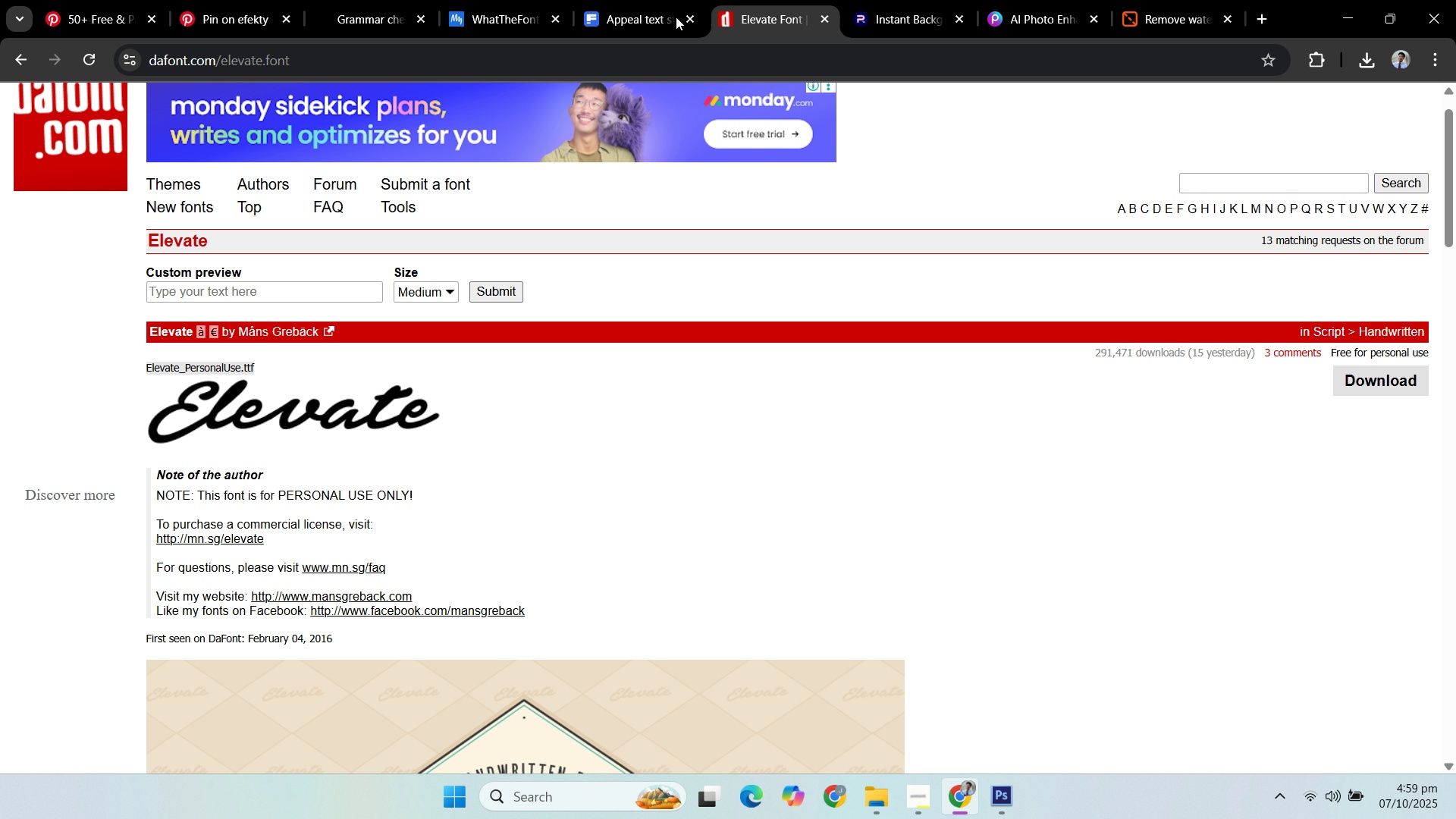 
double_click([1024, 17])
 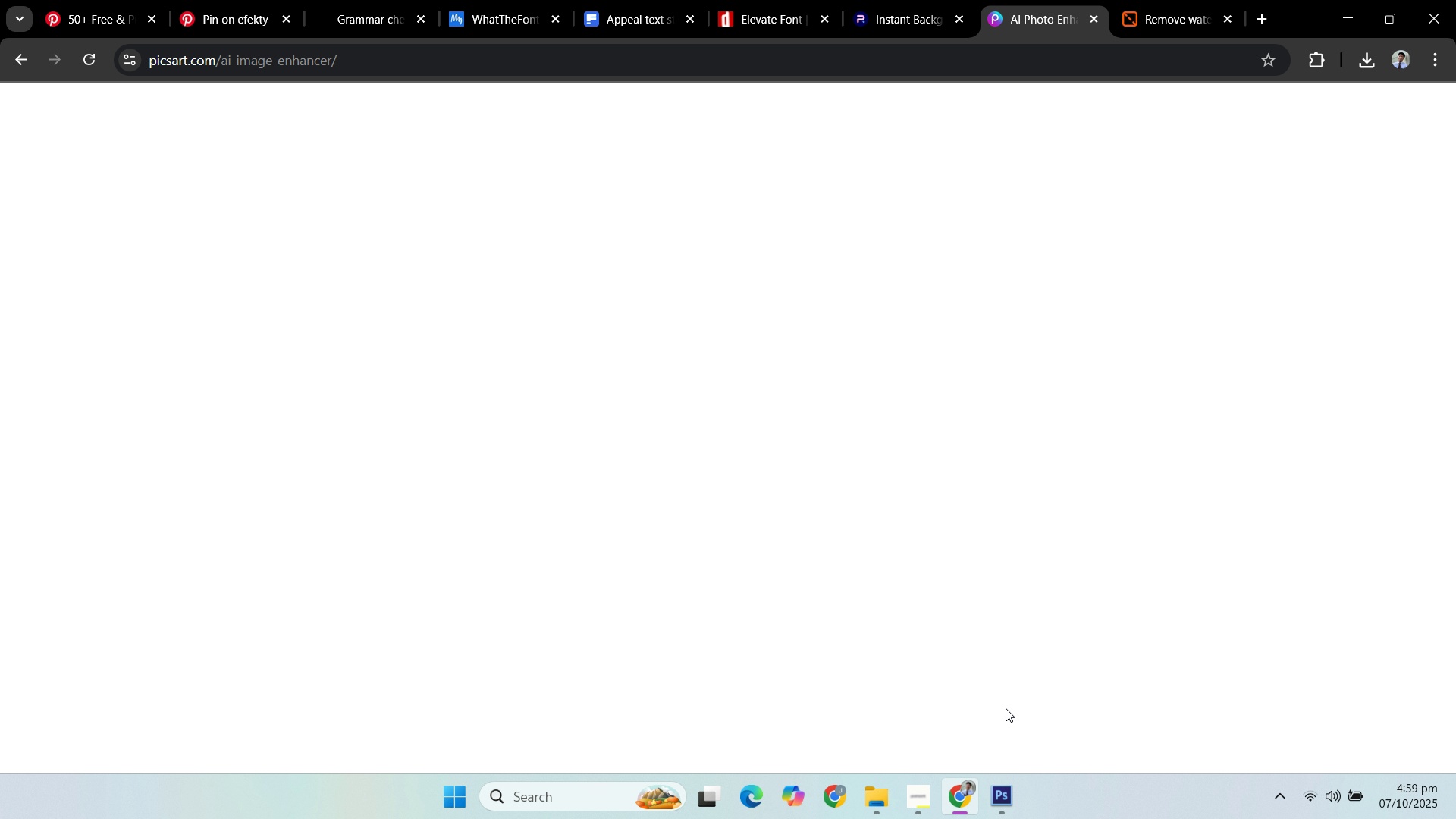 
mouse_move([977, 787])
 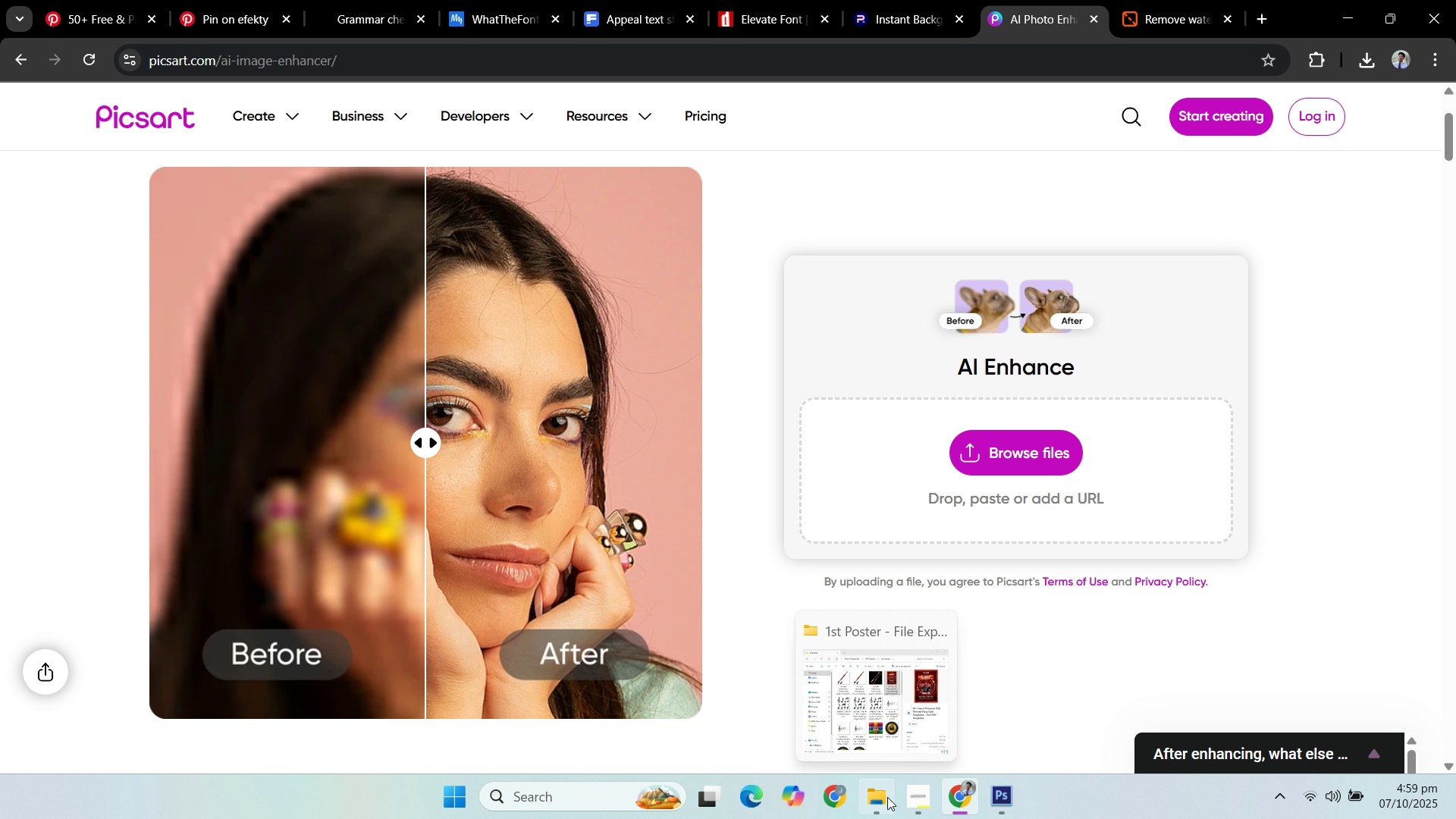 
left_click([887, 797])
 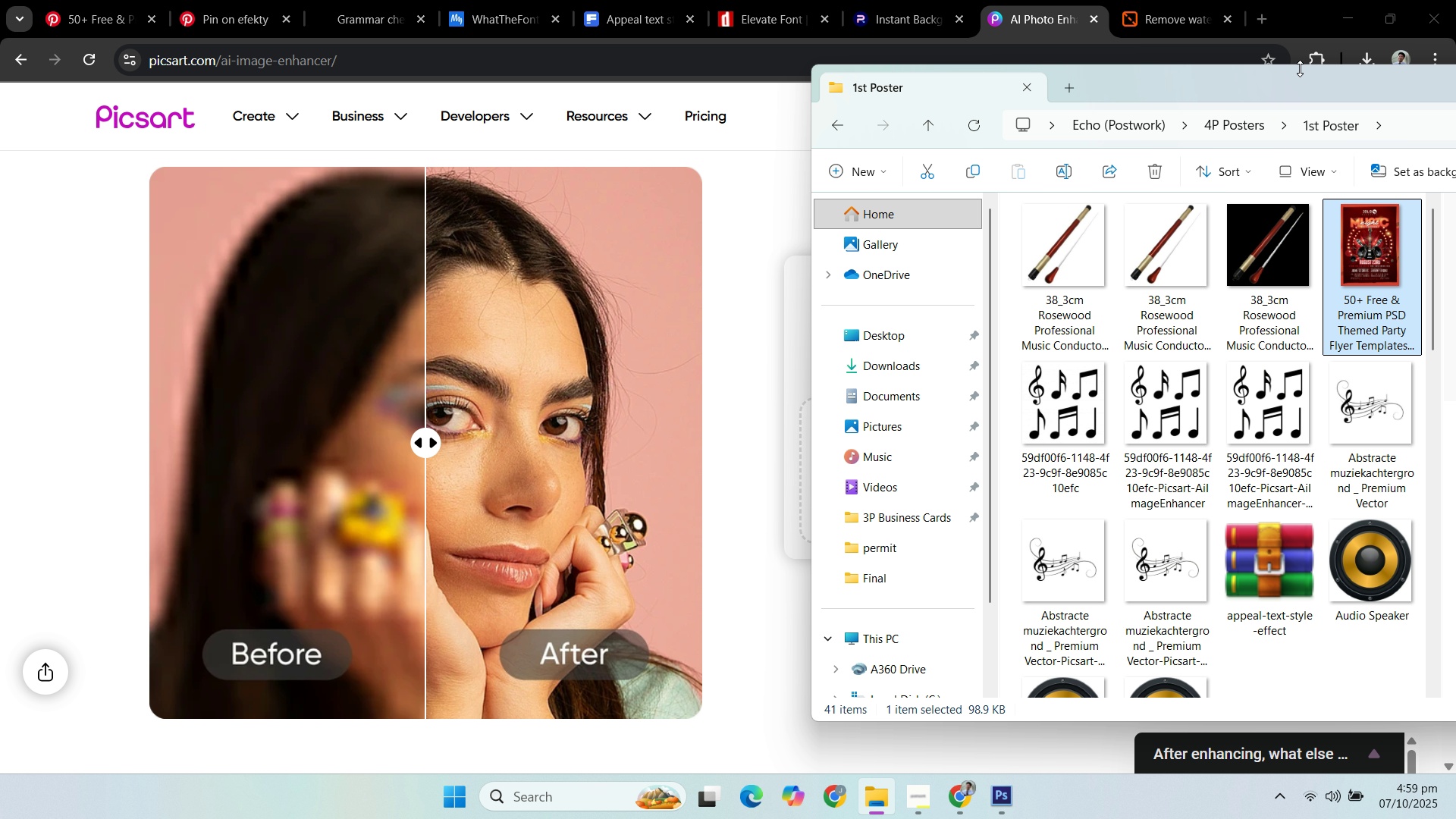 
left_click_drag(start_coordinate=[1306, 82], to_coordinate=[459, 141])
 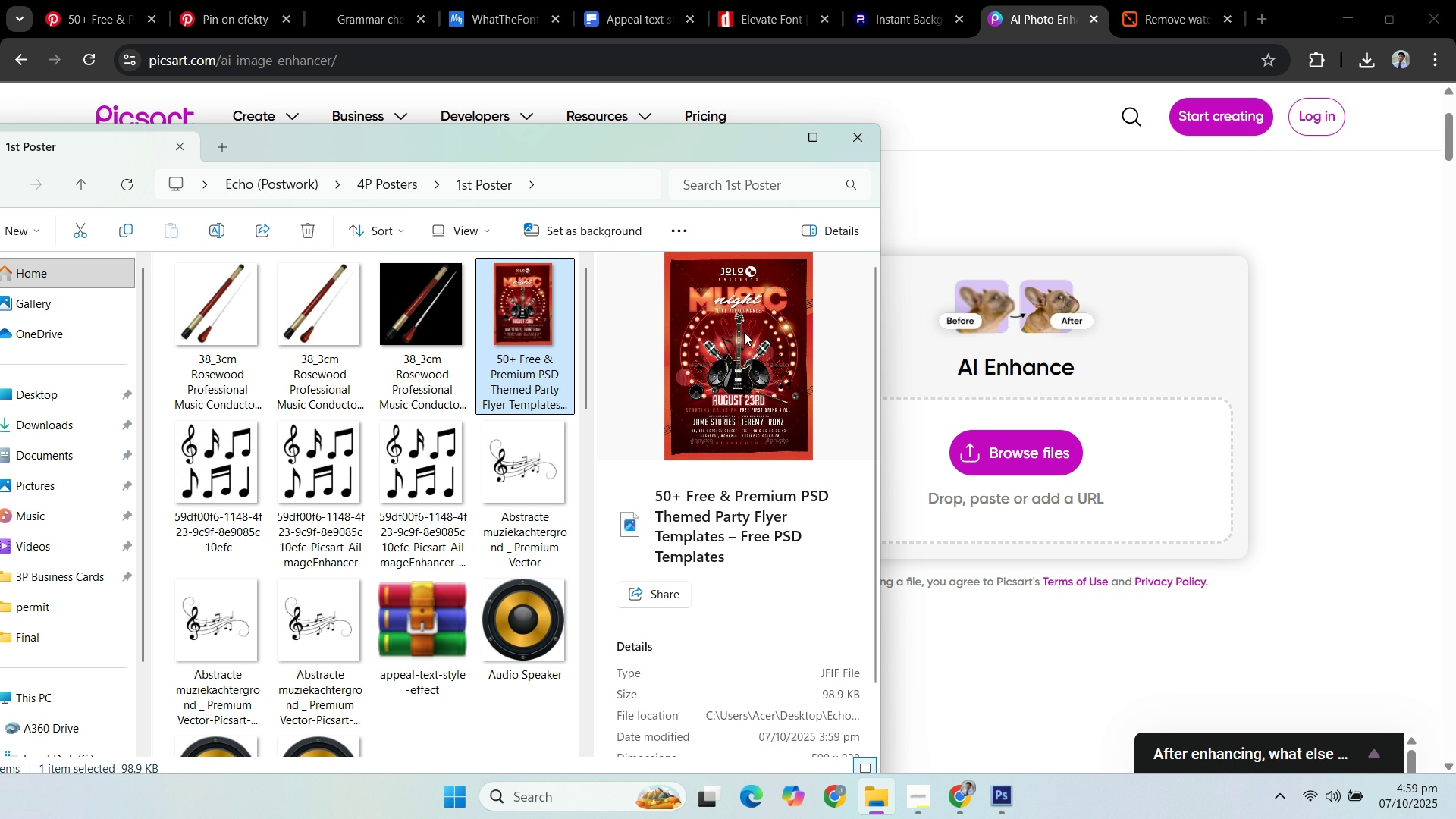 
left_click_drag(start_coordinate=[742, 331], to_coordinate=[456, 343])
 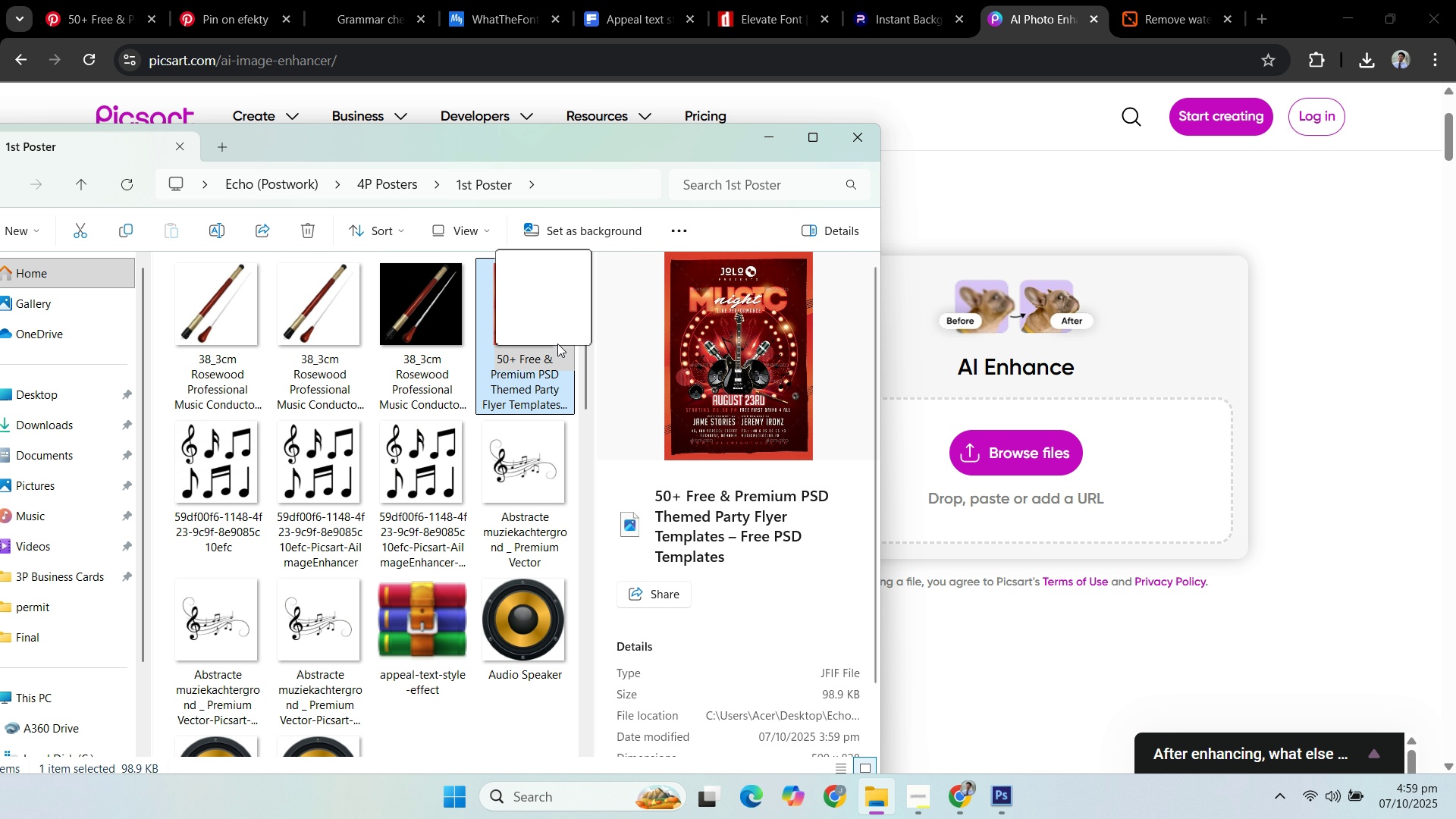 
left_click_drag(start_coordinate=[522, 325], to_coordinate=[963, 463])
 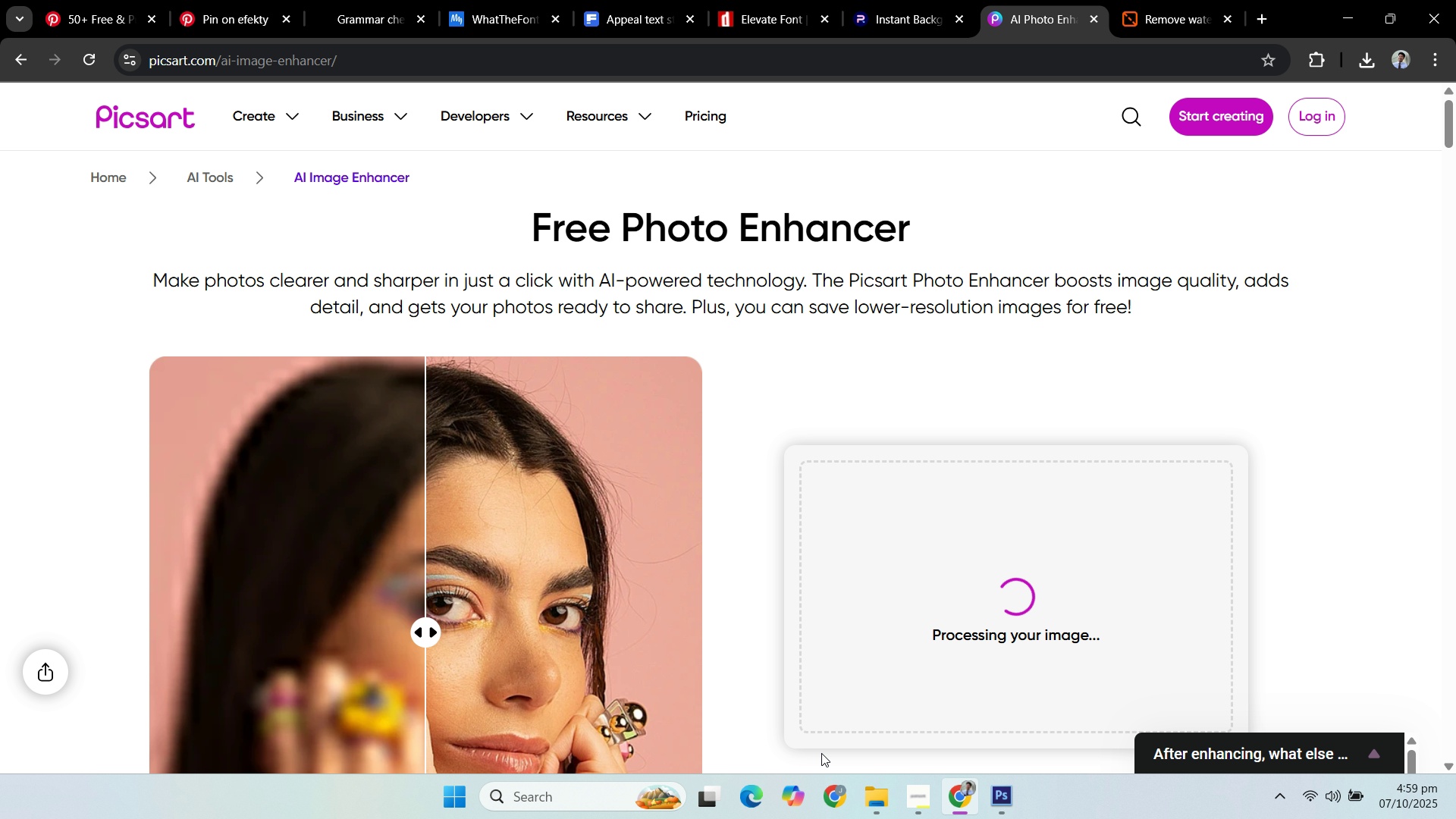 
left_click([876, 805])
 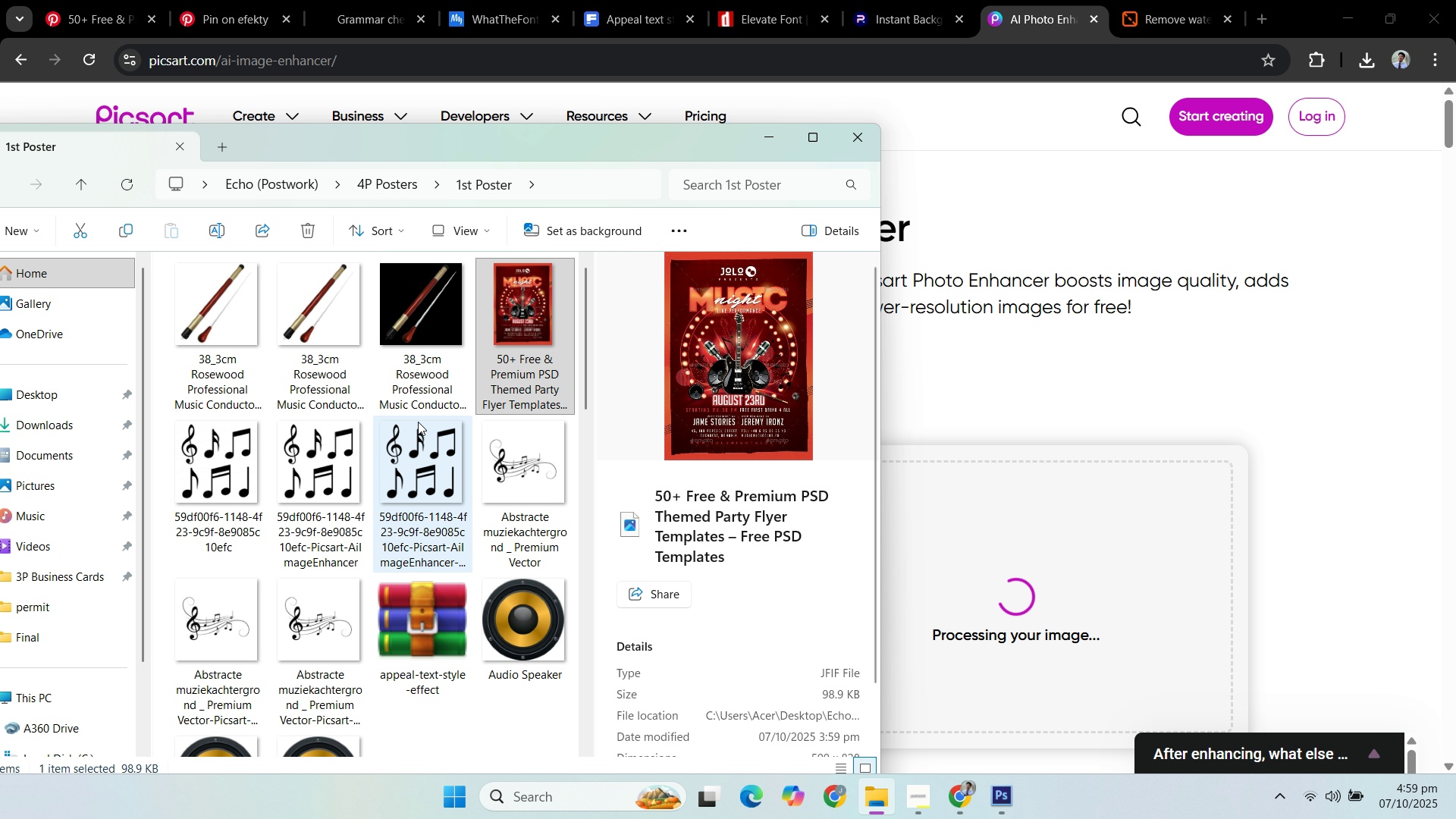 
scroll: coordinate [424, 427], scroll_direction: down, amount: 4.0
 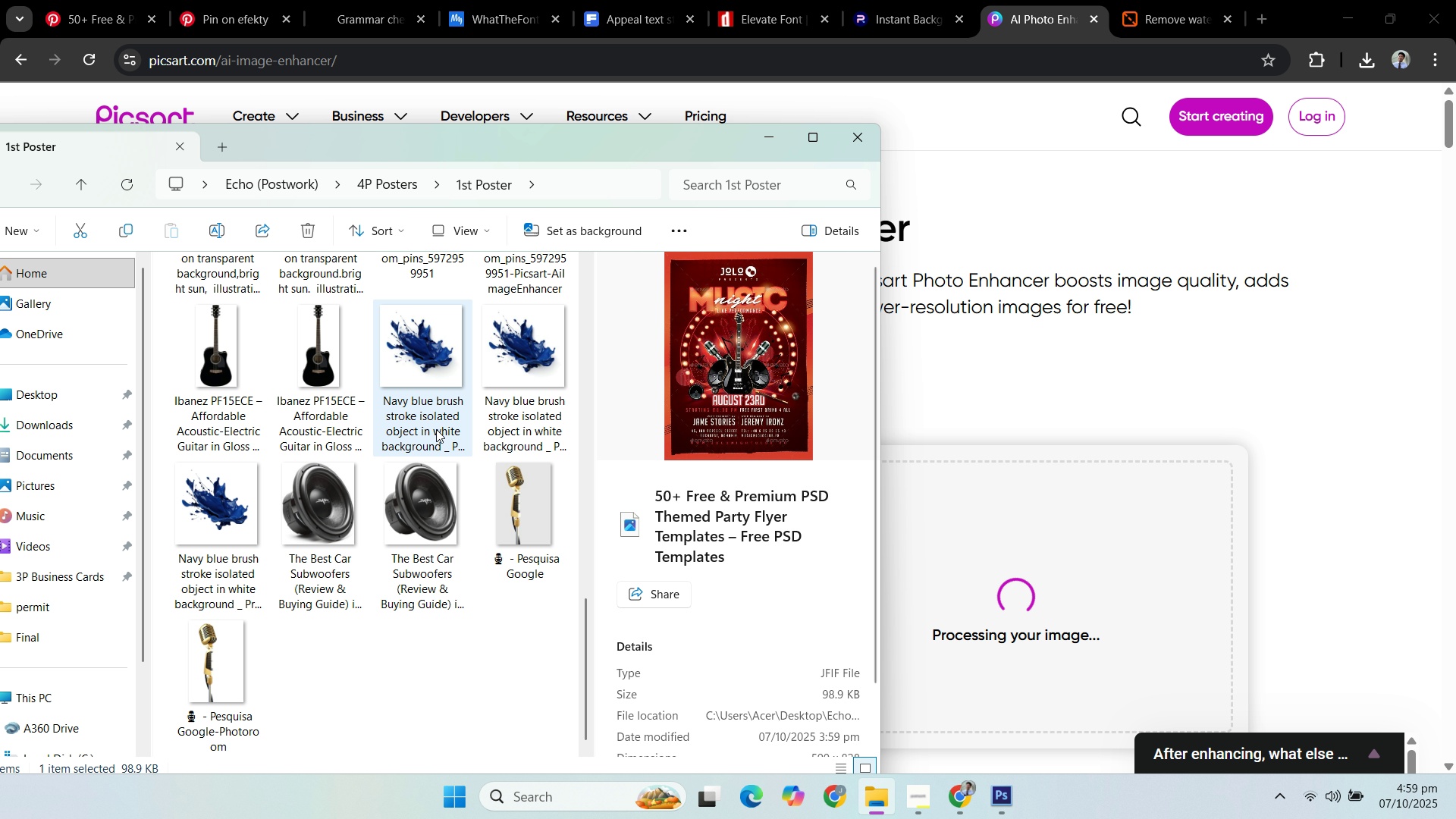 
scroll: coordinate [496, 430], scroll_direction: up, amount: 5.0
 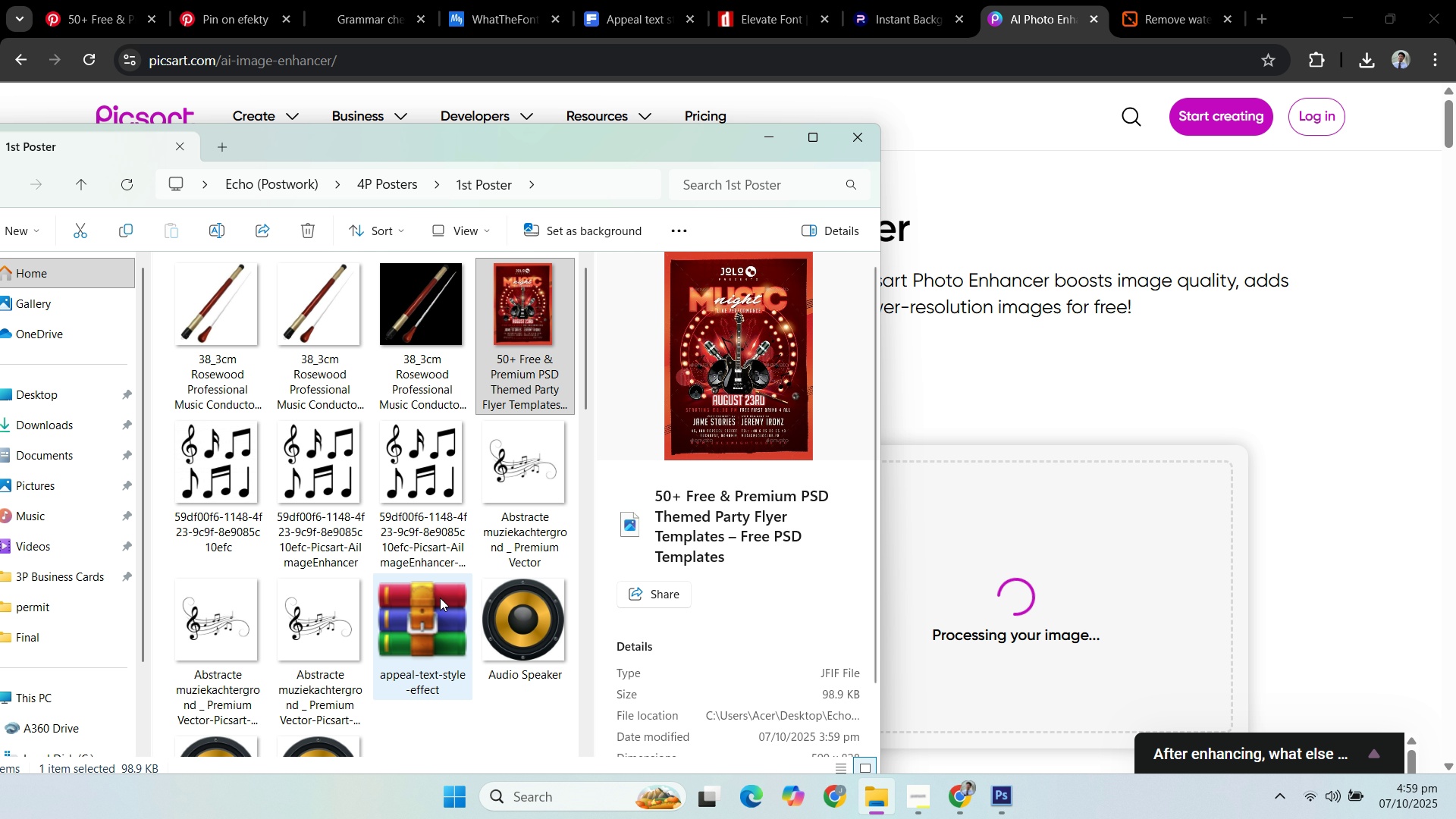 
left_click([439, 601])
 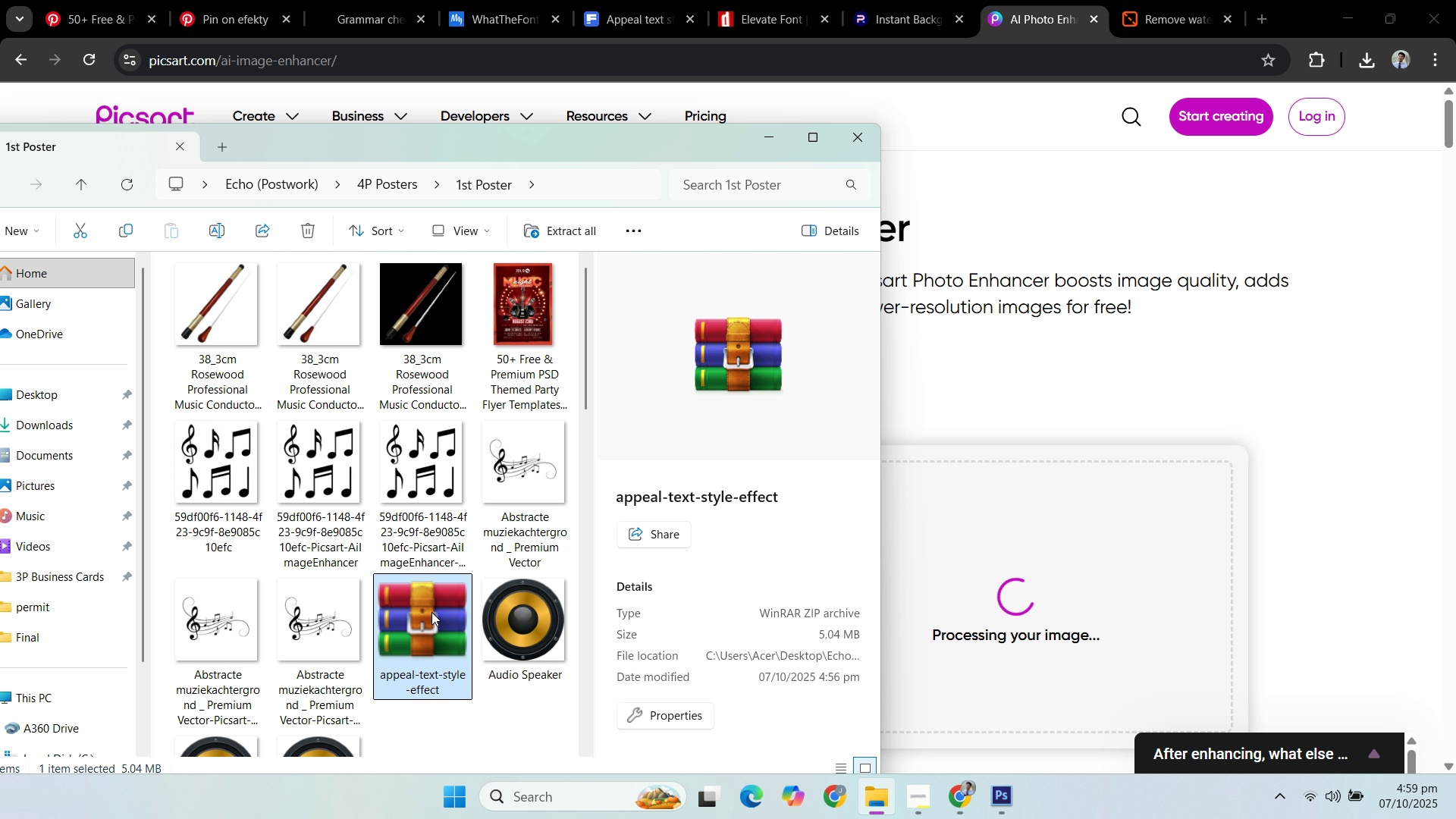 
right_click([431, 612])
 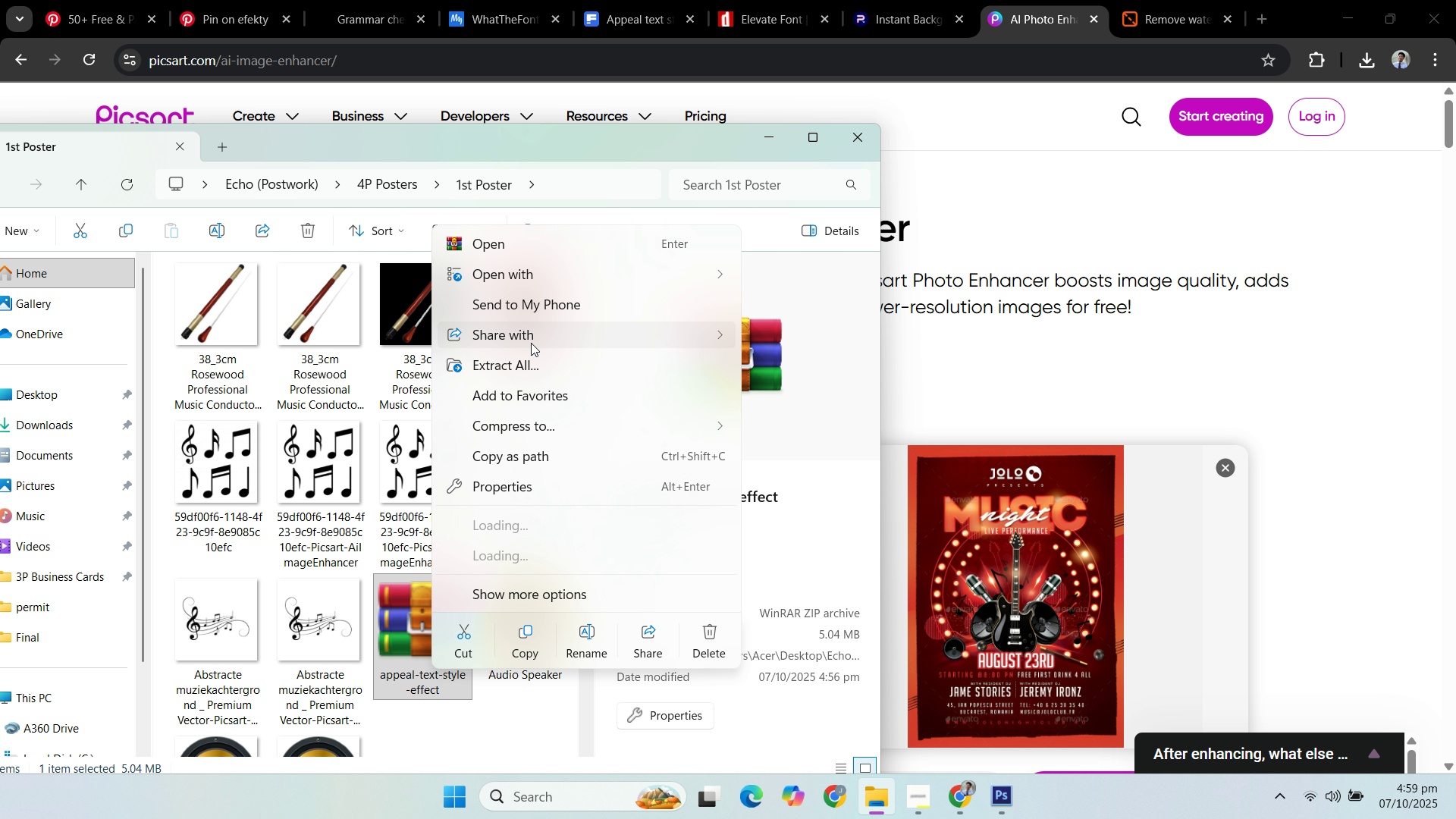 
left_click([537, 355])
 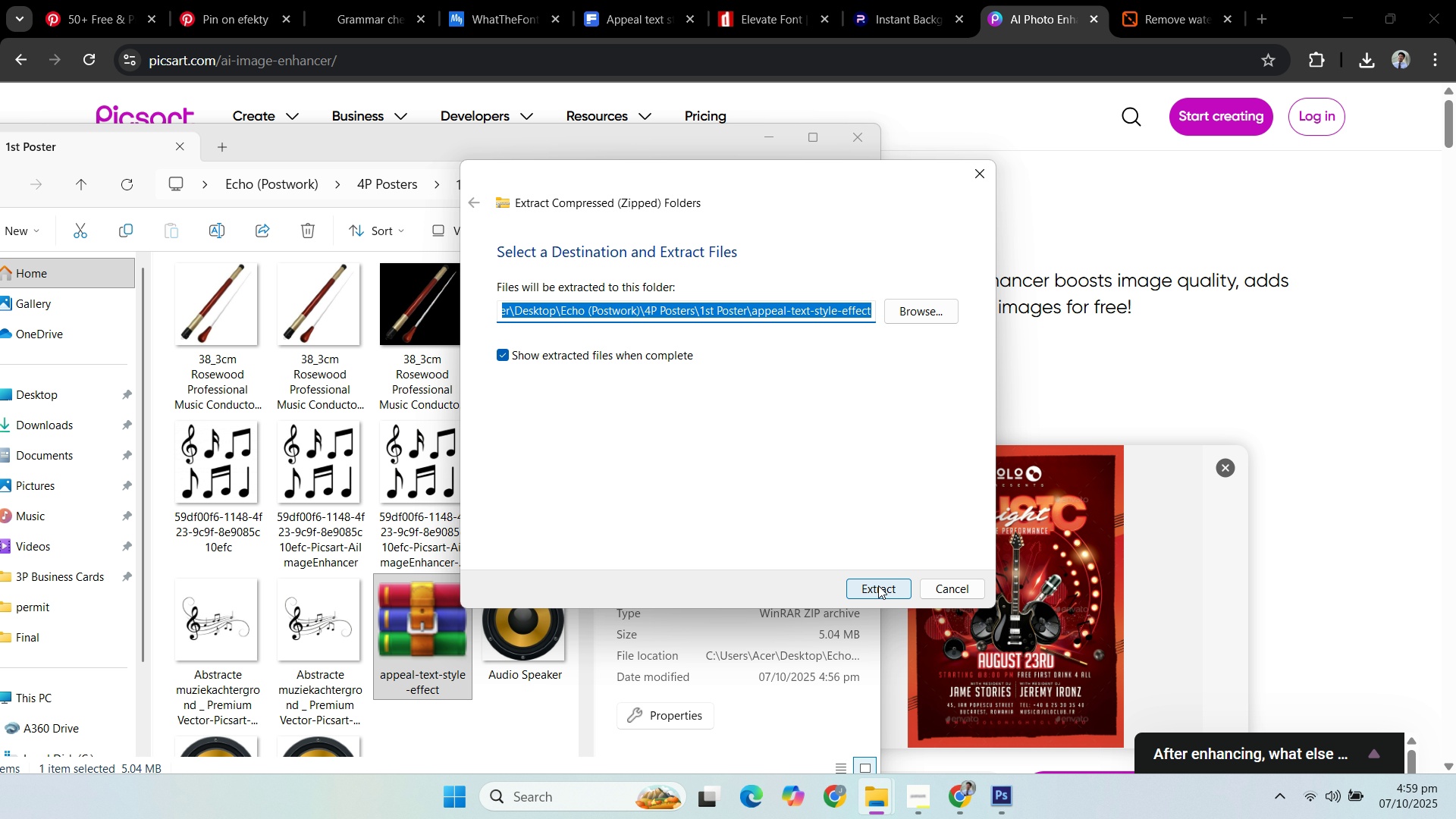 
left_click([878, 585])
 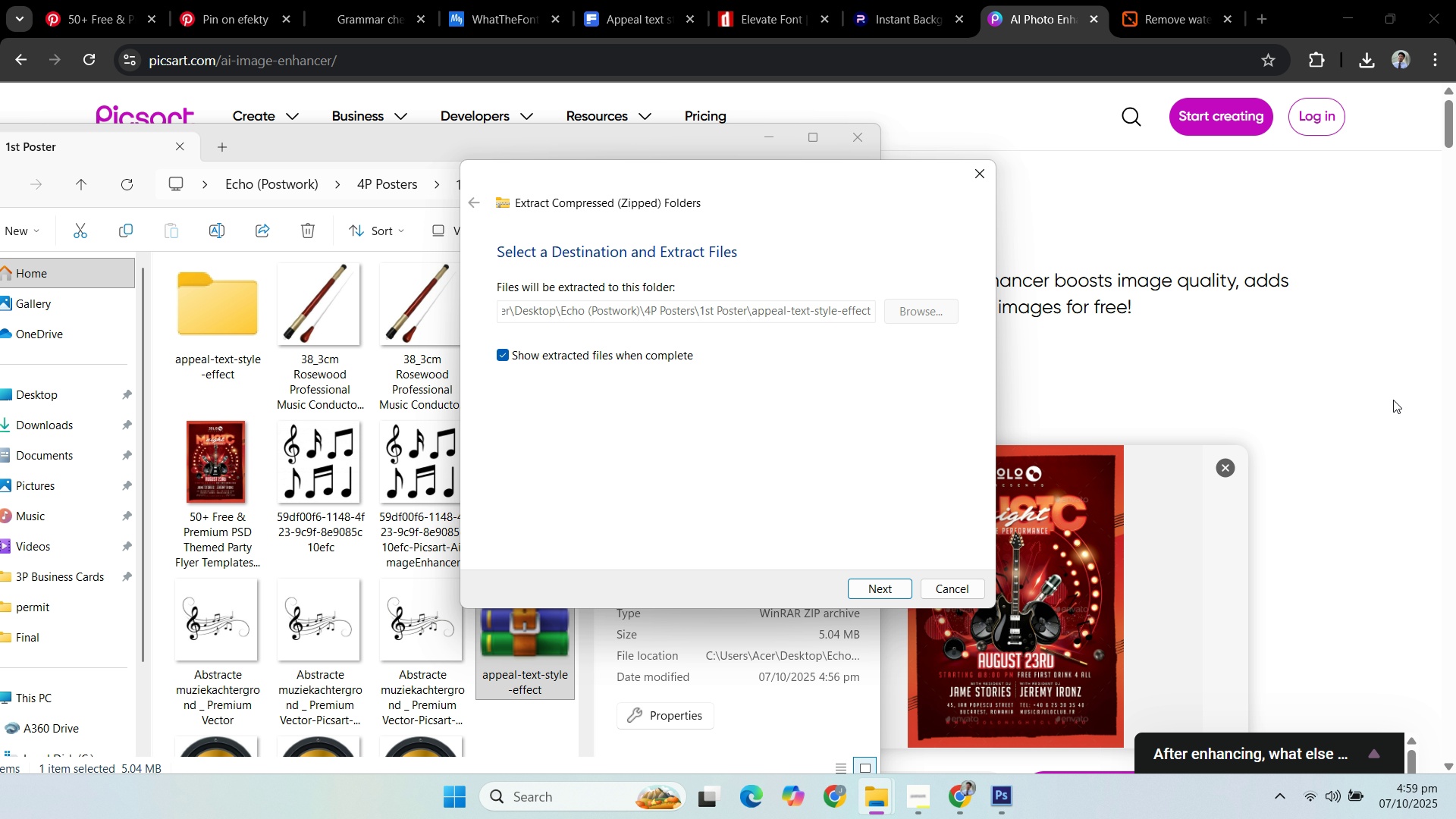 
left_click([1393, 400])
 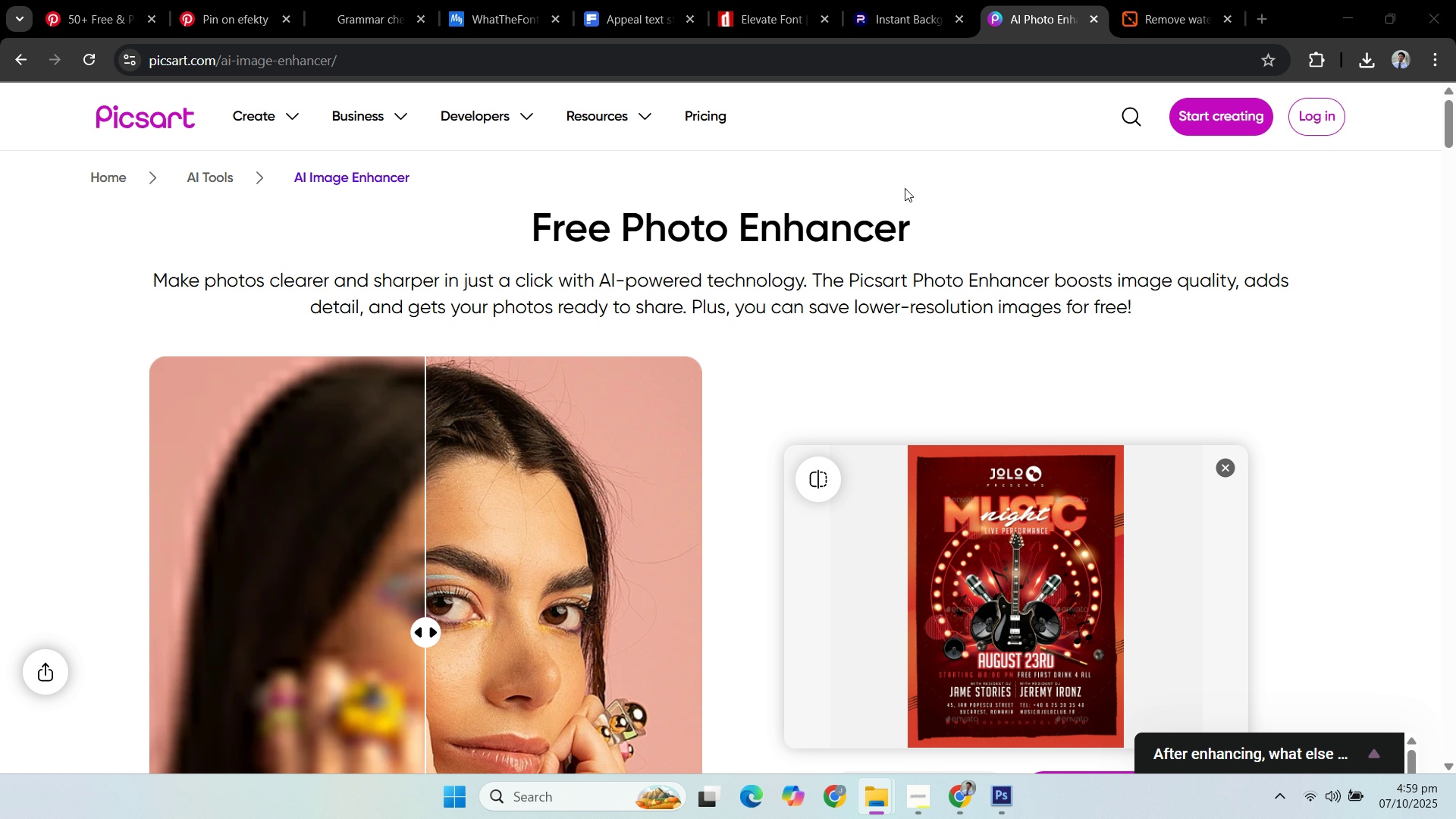 
scroll: coordinate [1336, 442], scroll_direction: down, amount: 1.0
 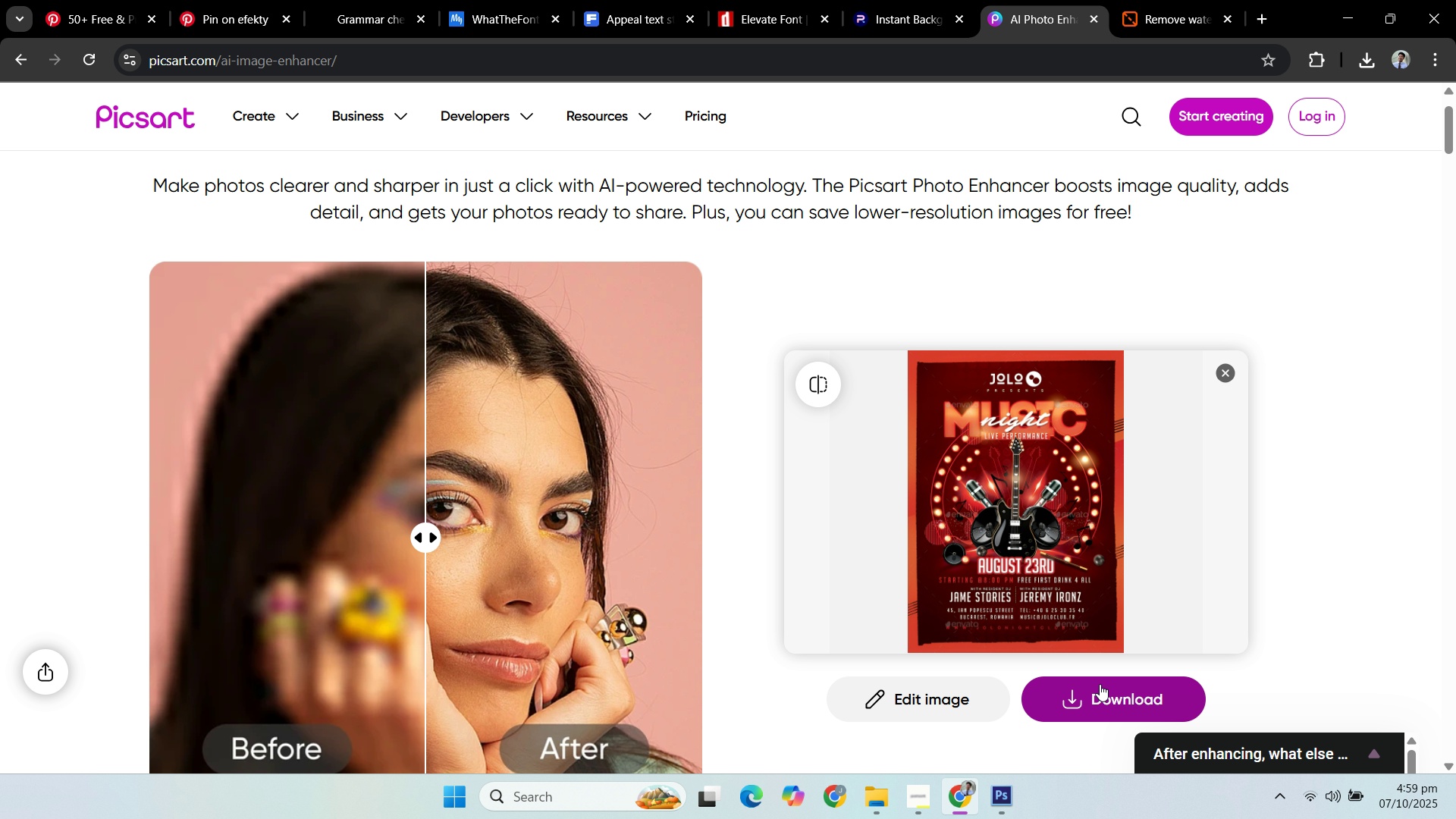 
left_click([1097, 689])
 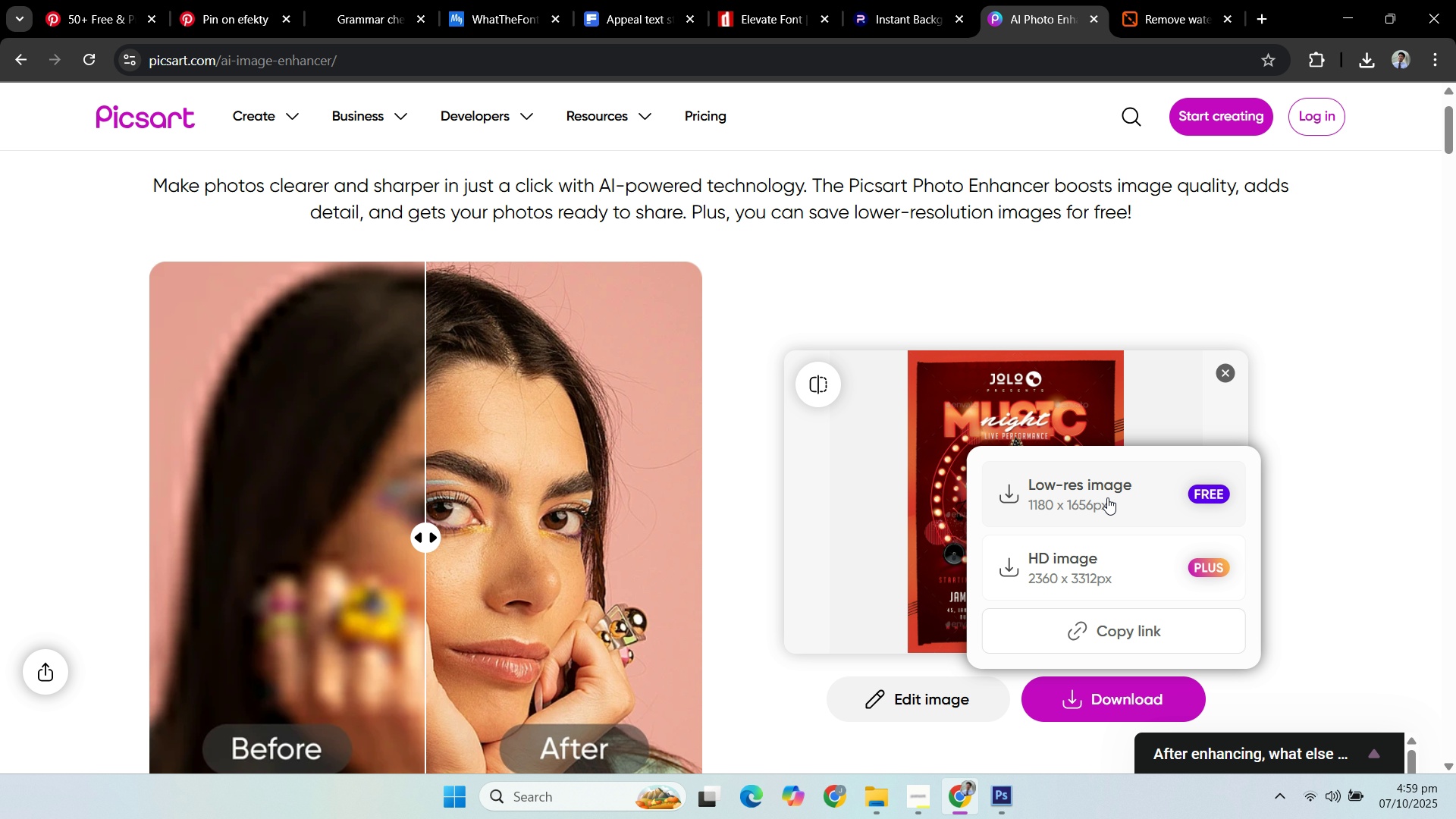 
left_click([1115, 503])
 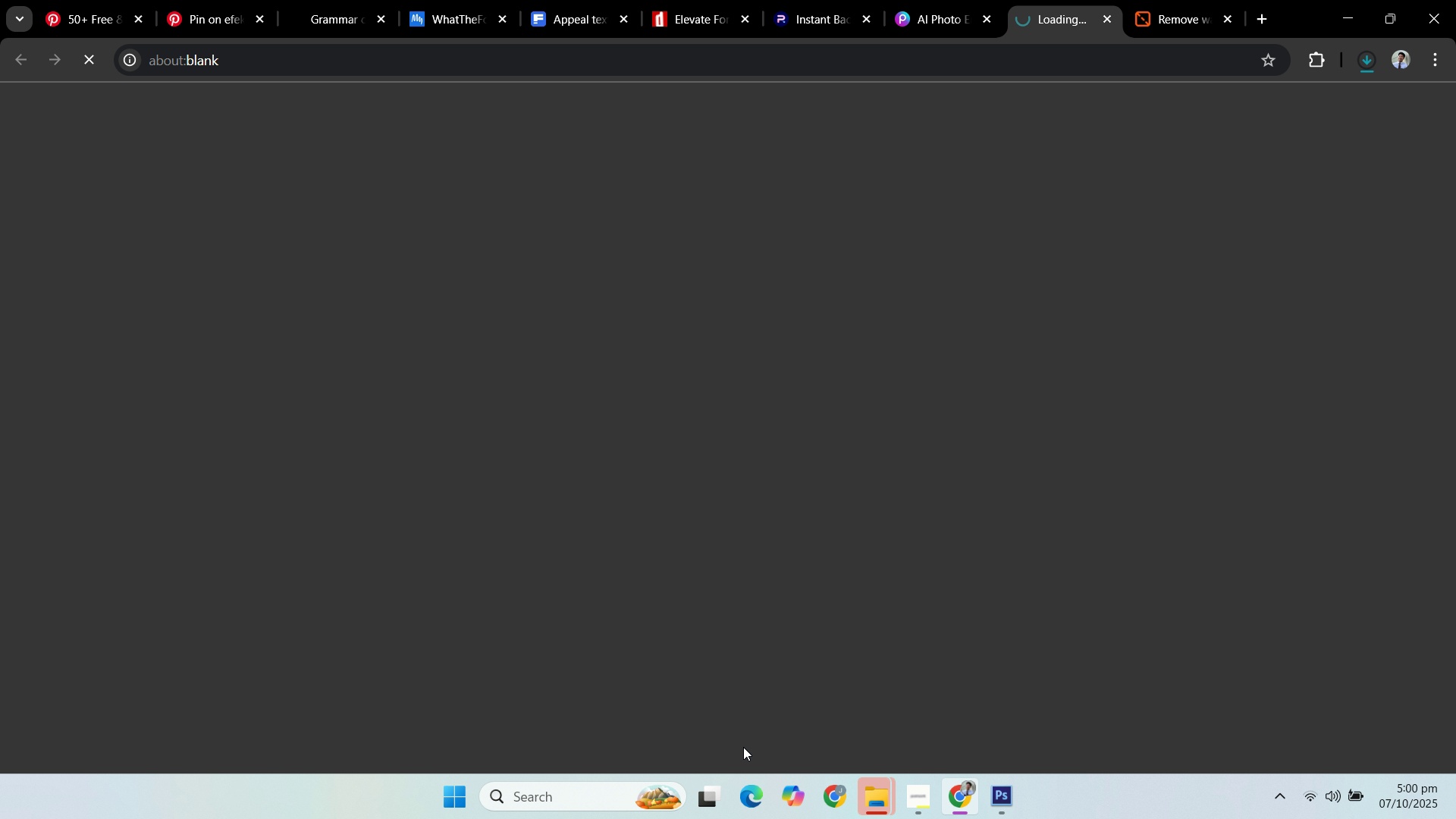 
mouse_move([1075, 24])
 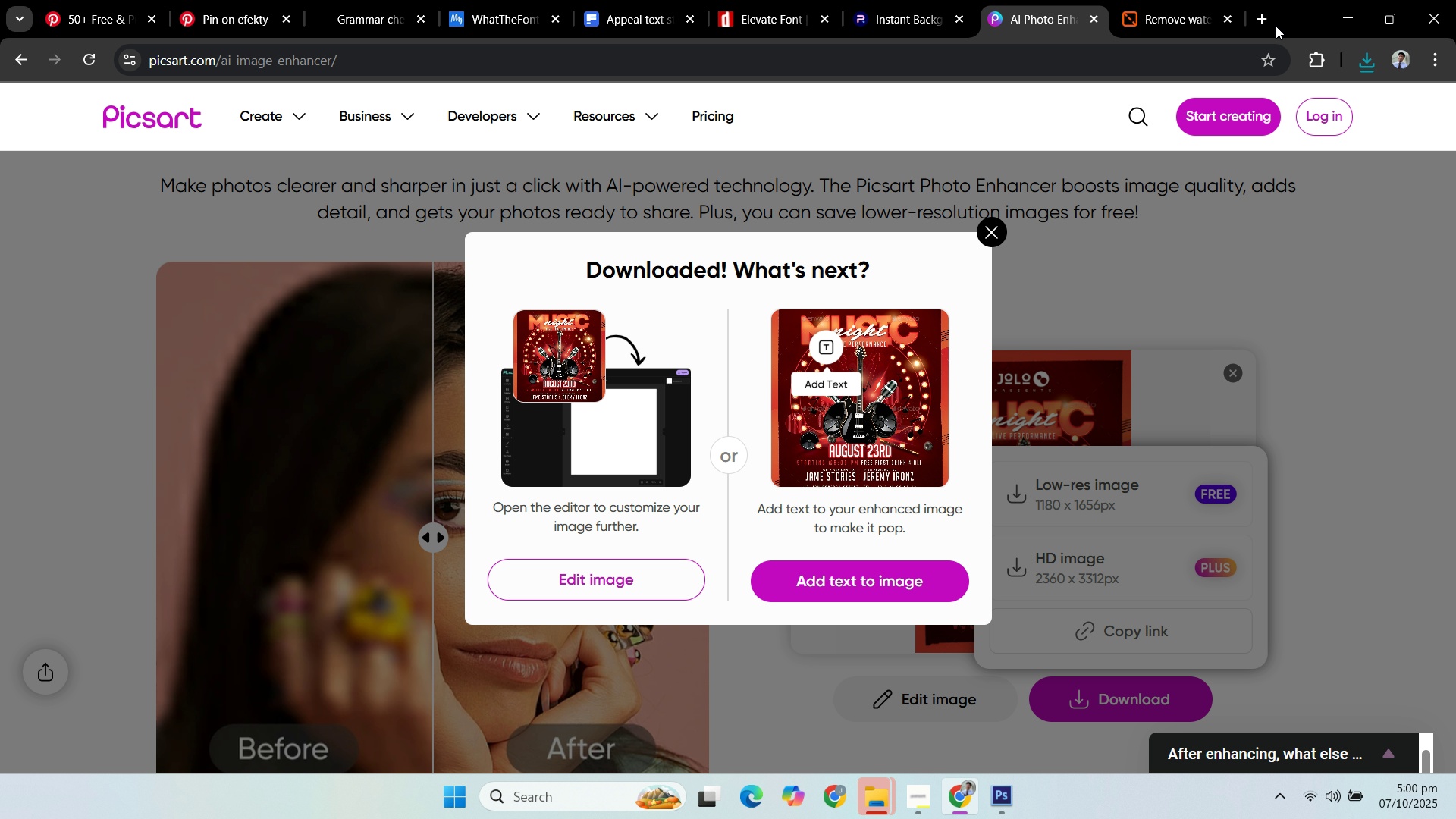 
left_click([1273, 15])
 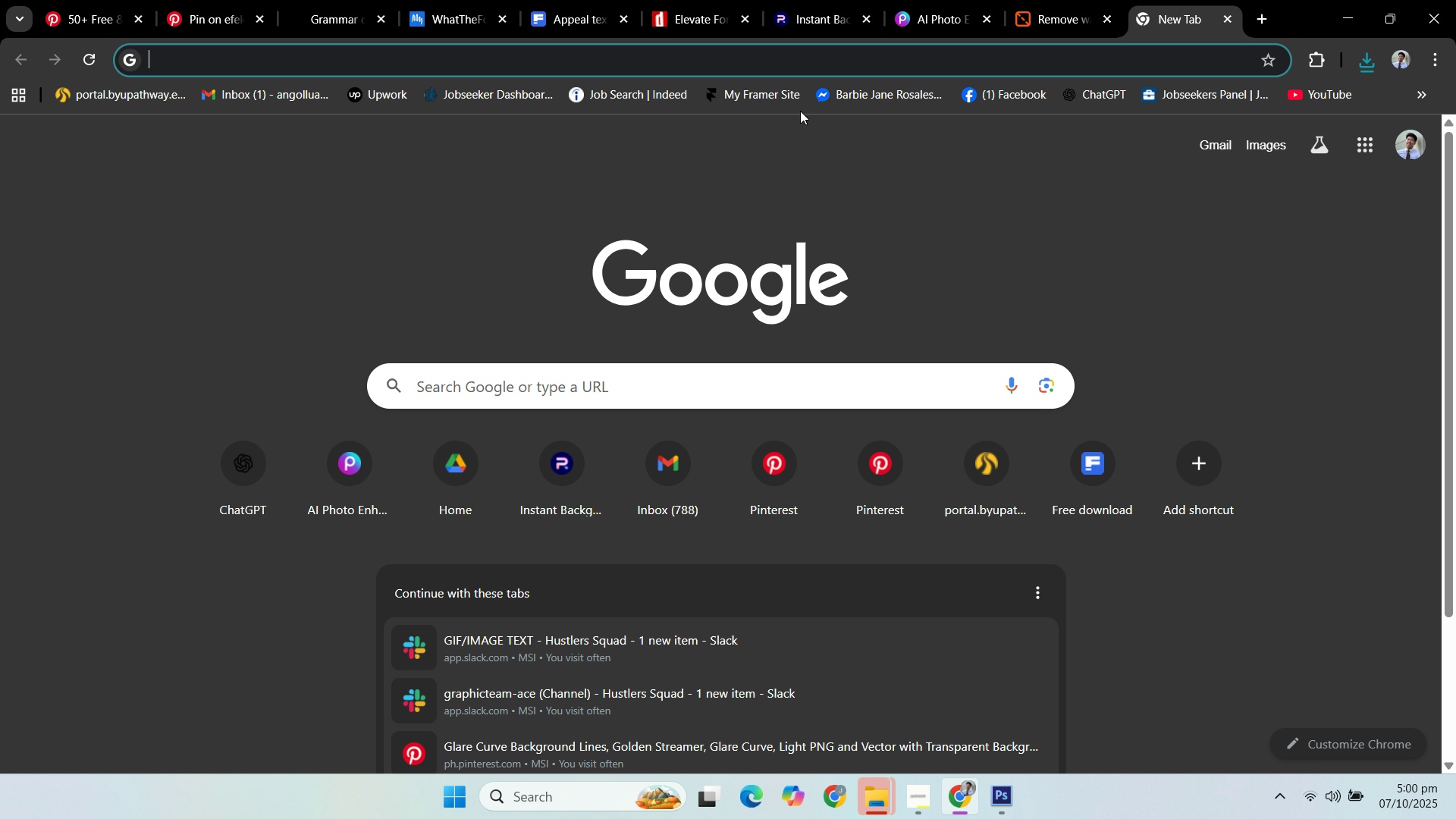 
type(ji)
key(Backspace)
type(fif)
 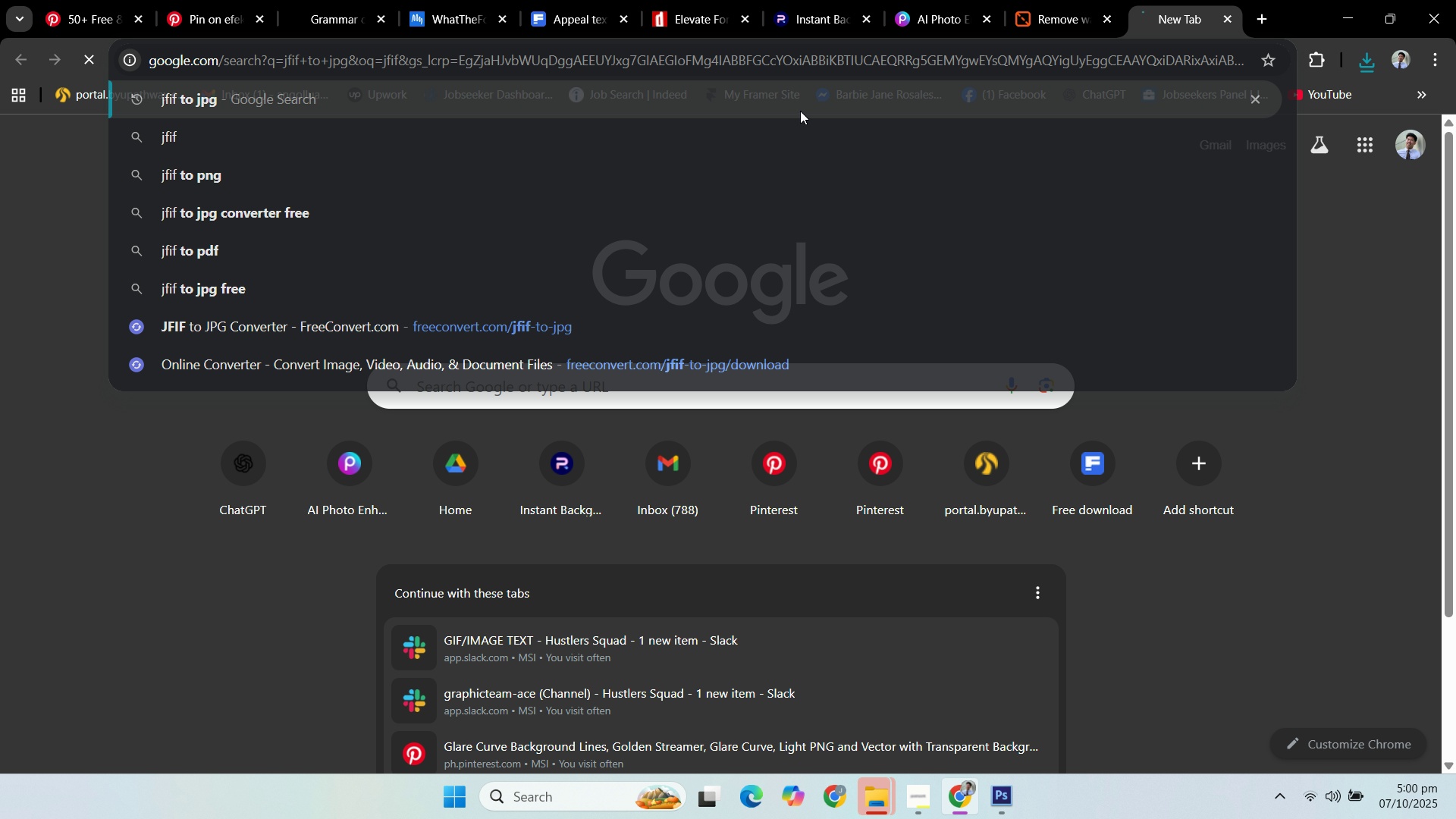 
key(Enter)
 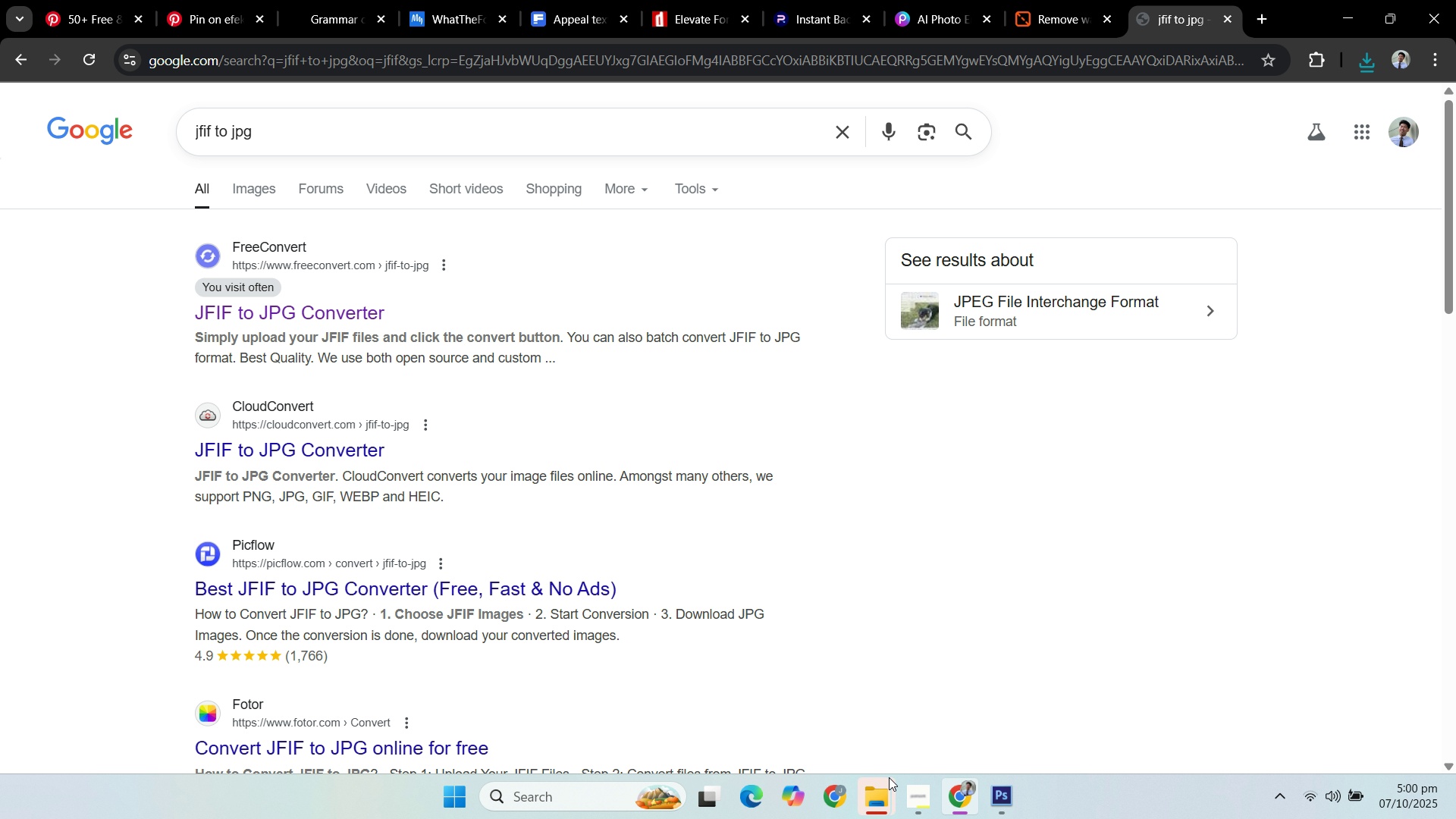 
left_click([883, 787])
 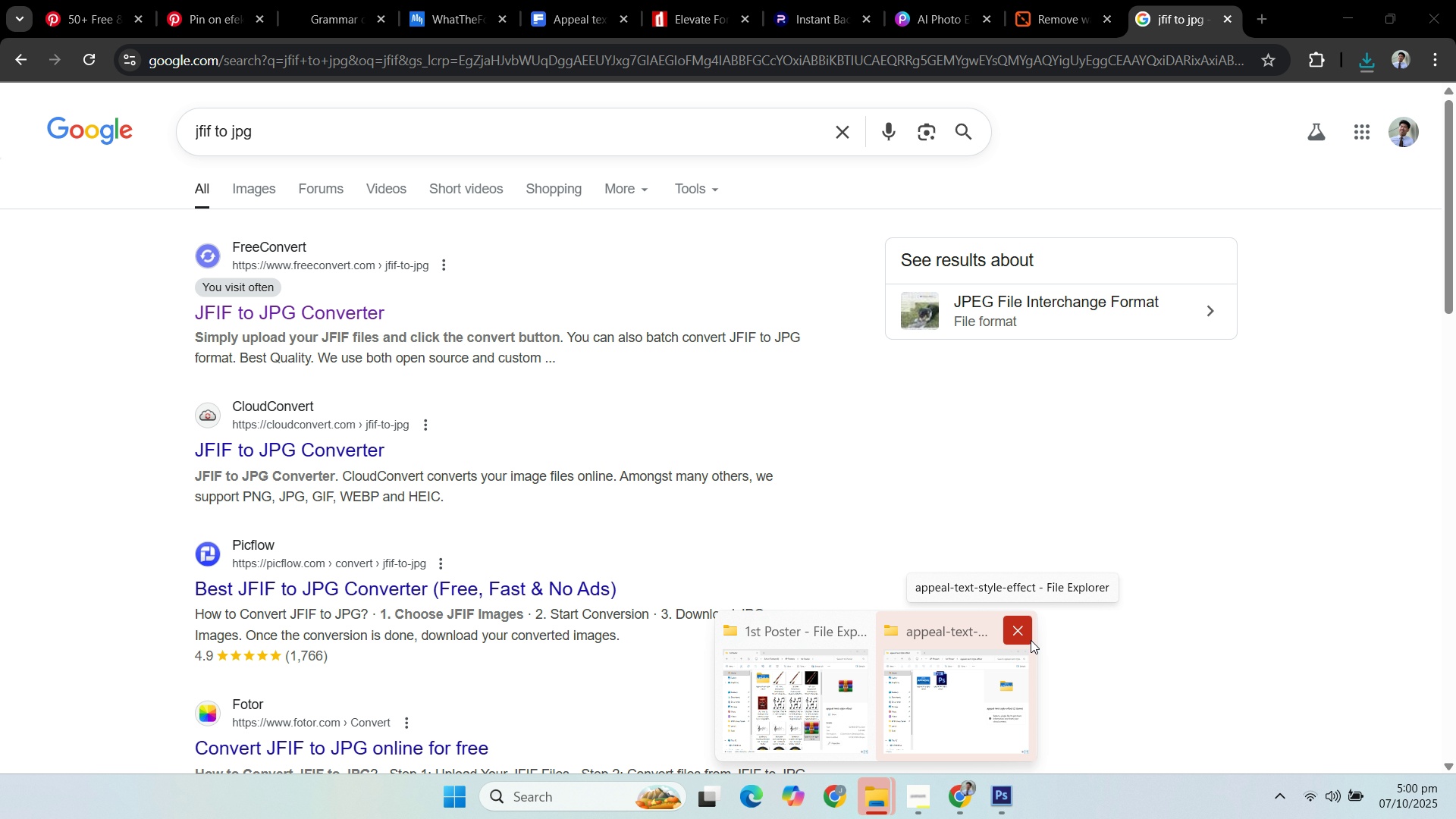 
left_click([1031, 636])
 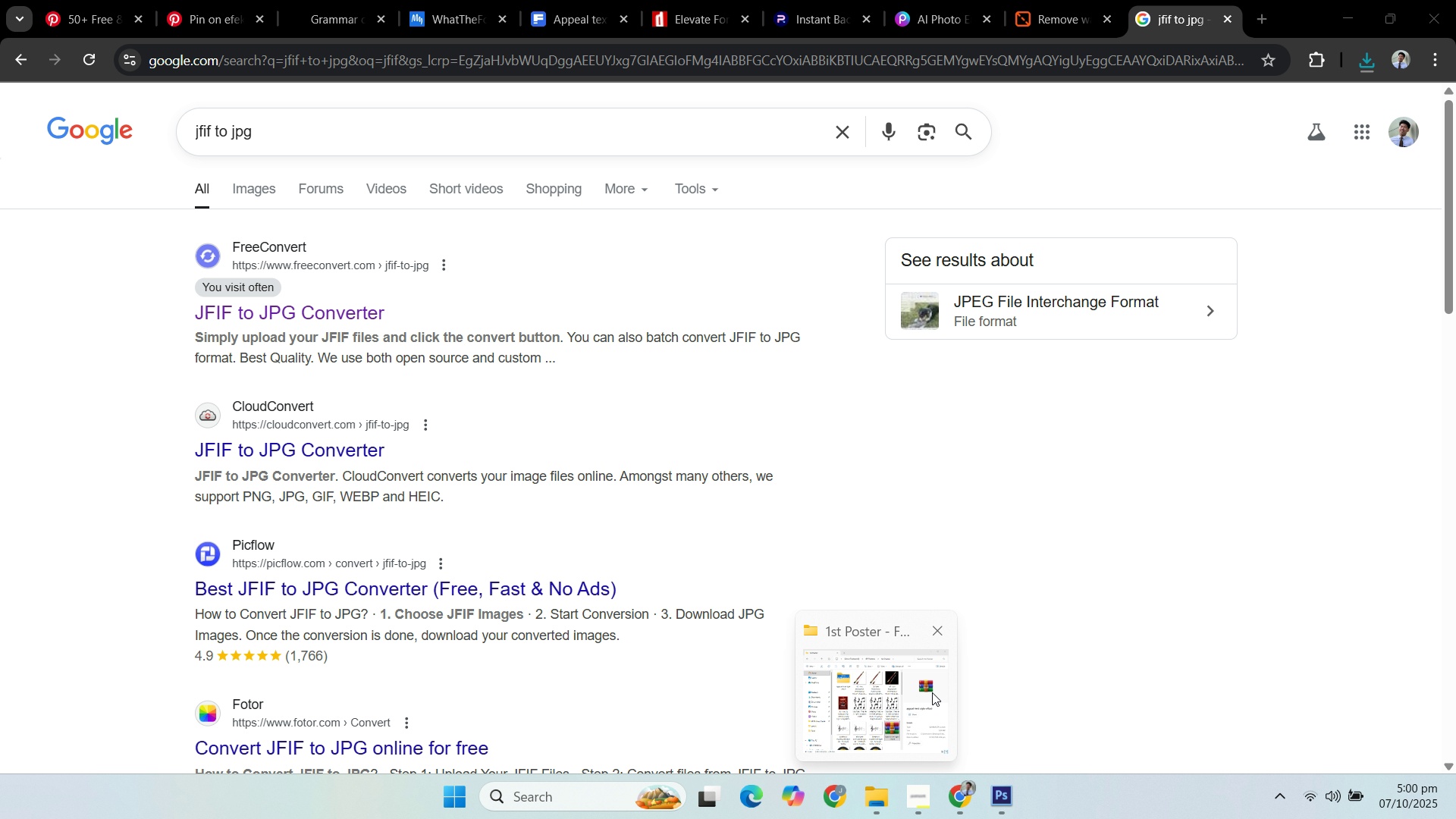 
left_click([932, 692])
 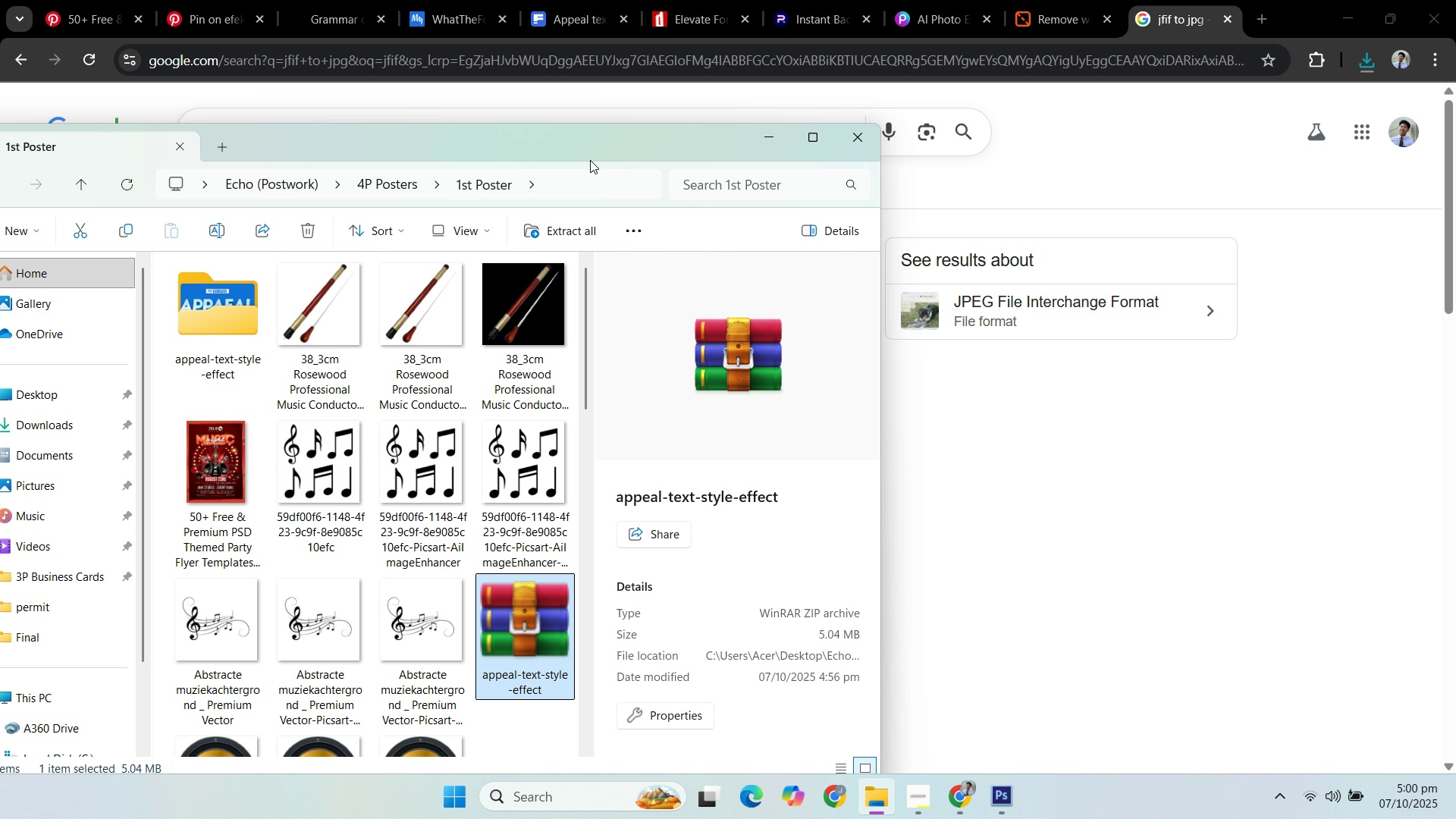 
left_click_drag(start_coordinate=[589, 132], to_coordinate=[736, 99])
 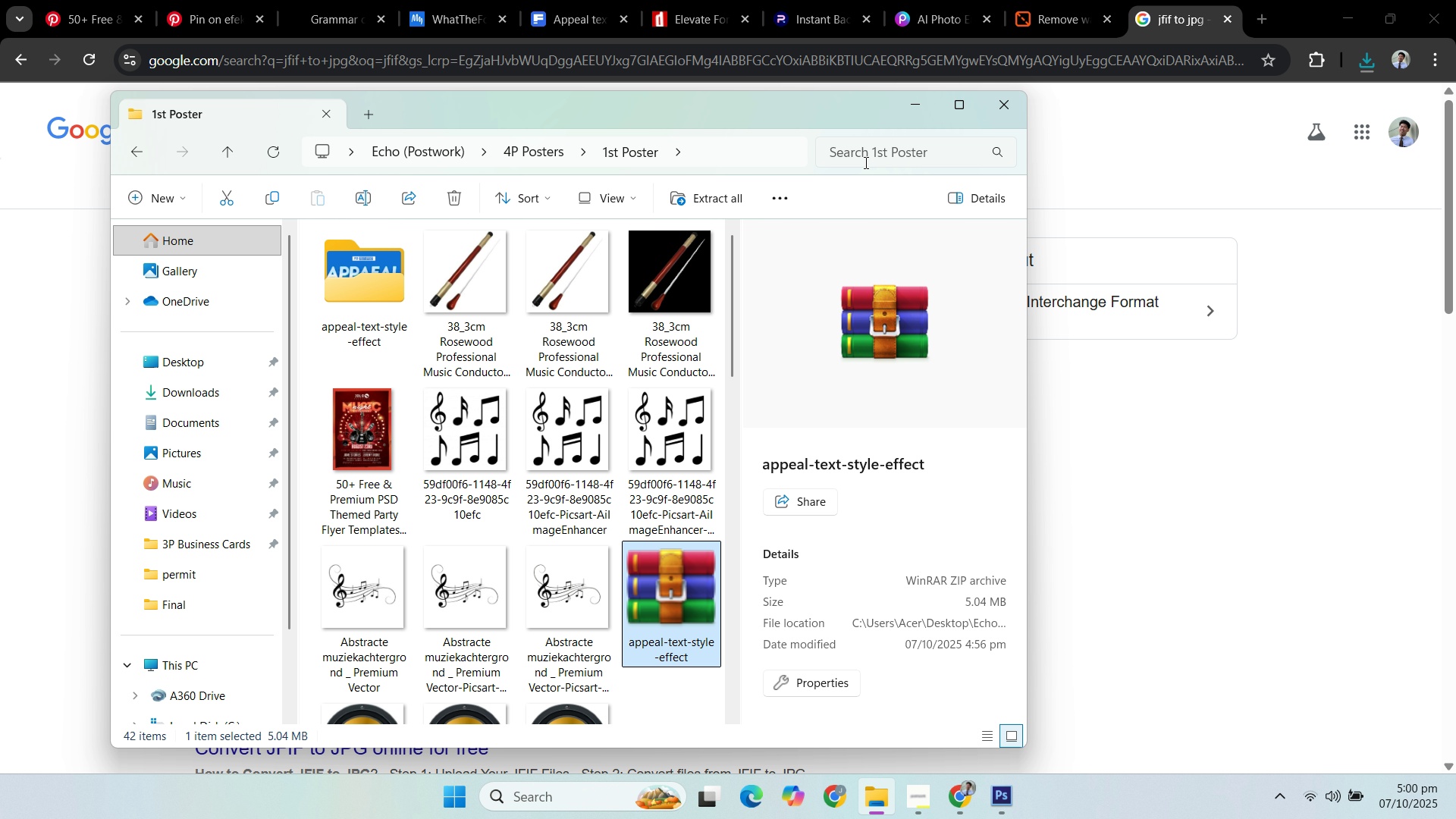 
left_click([864, 162])
 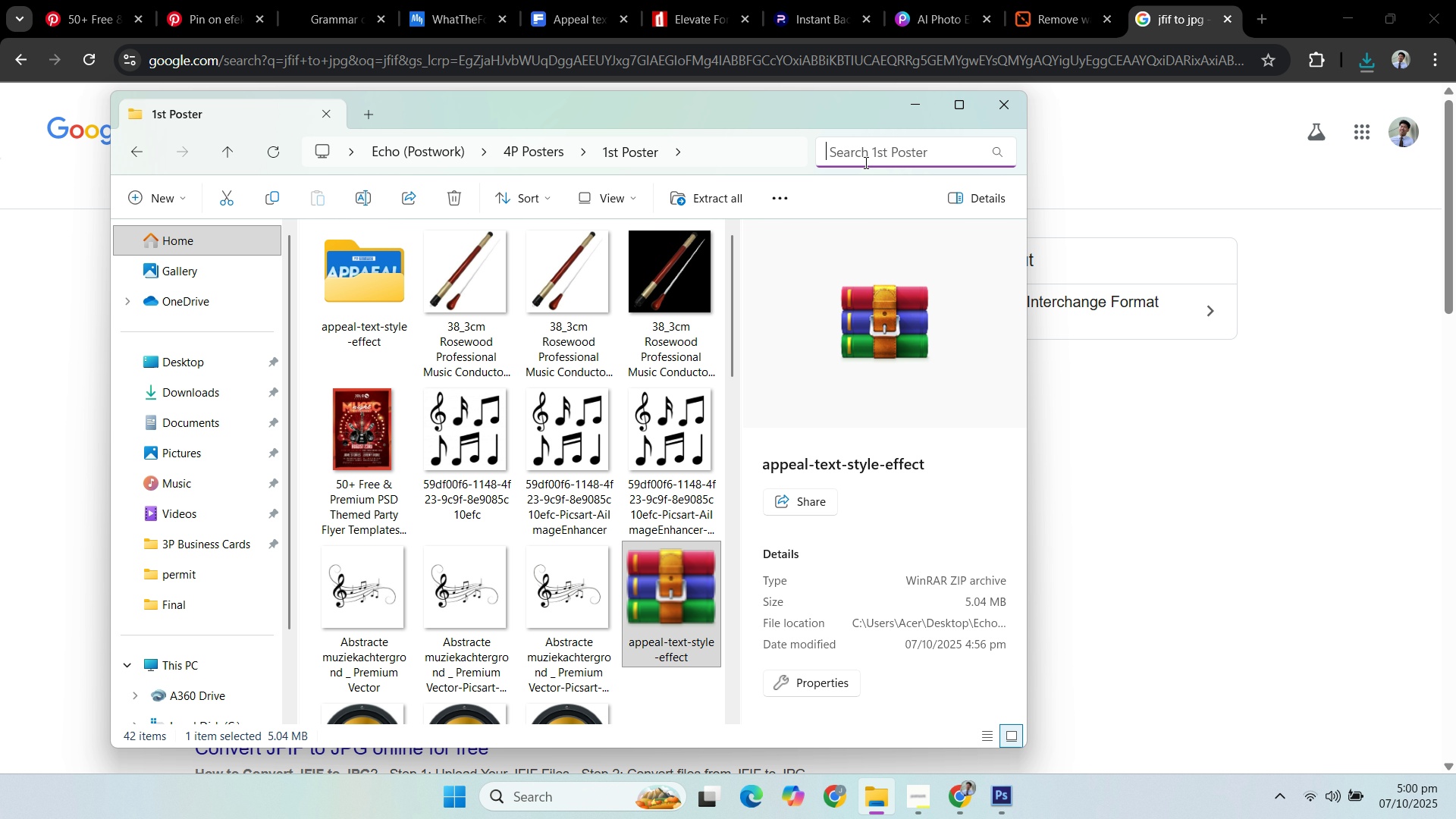 
type(jfif)
 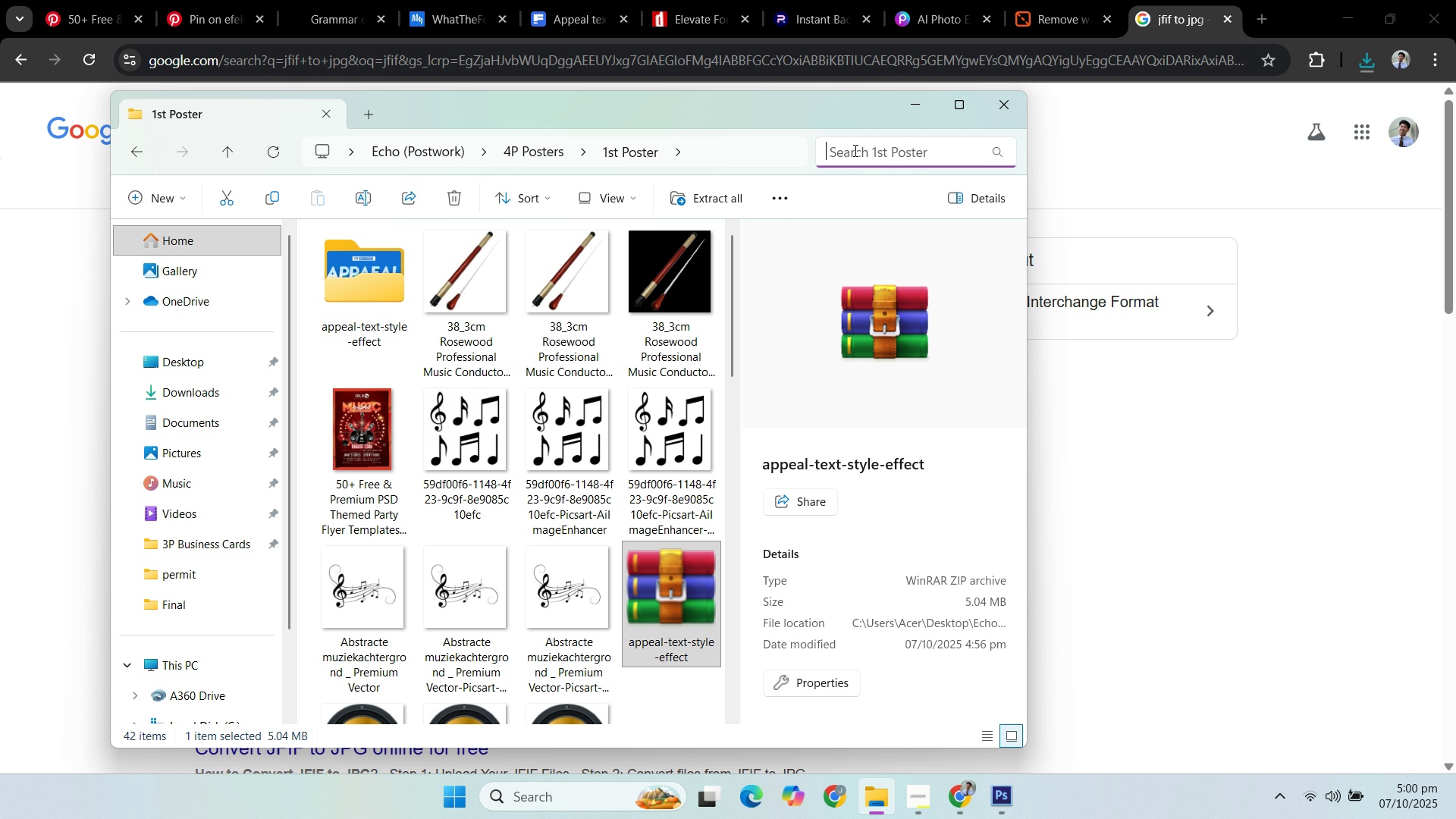 
mouse_move([858, 153])
 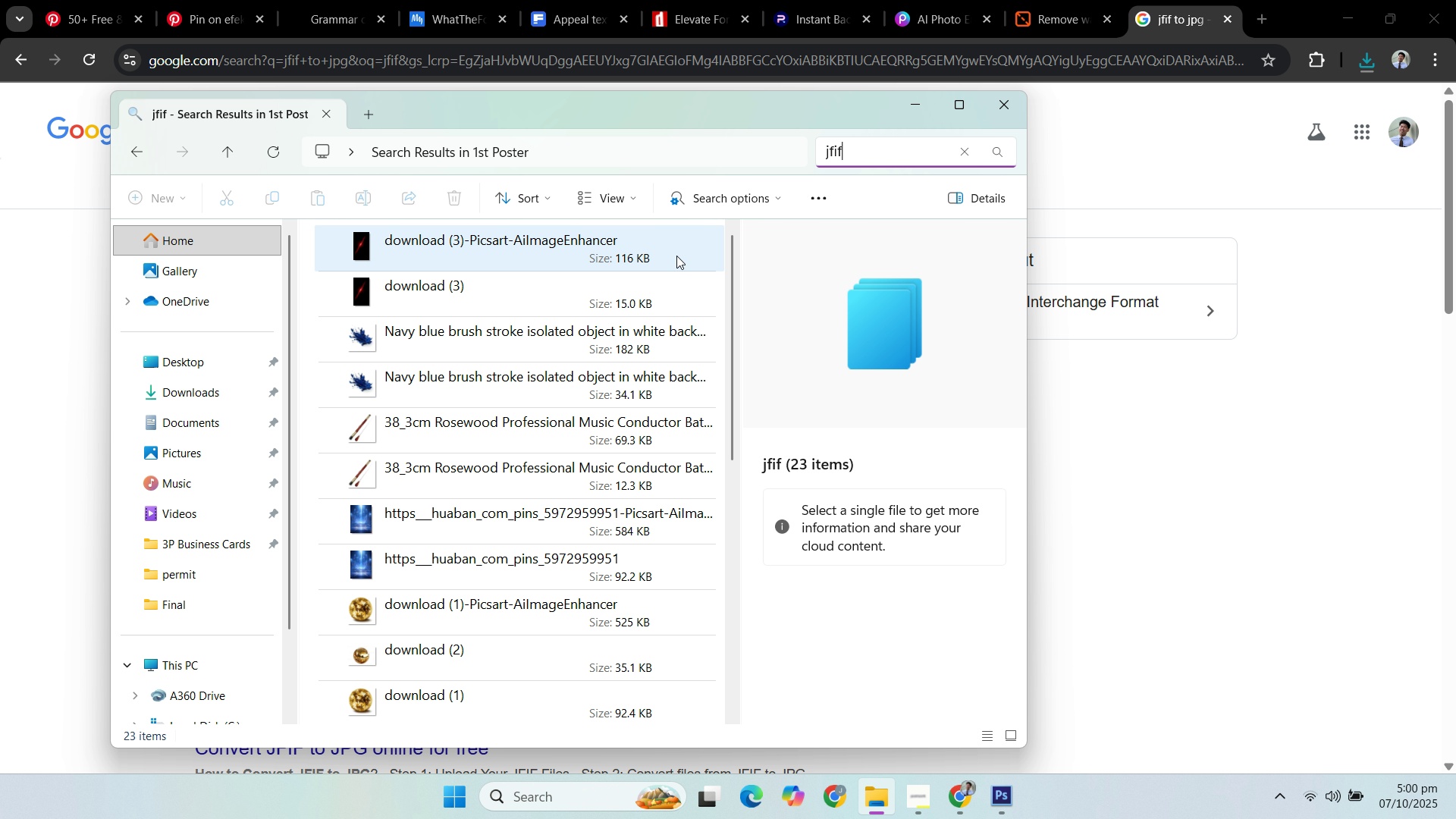 
left_click([676, 256])
 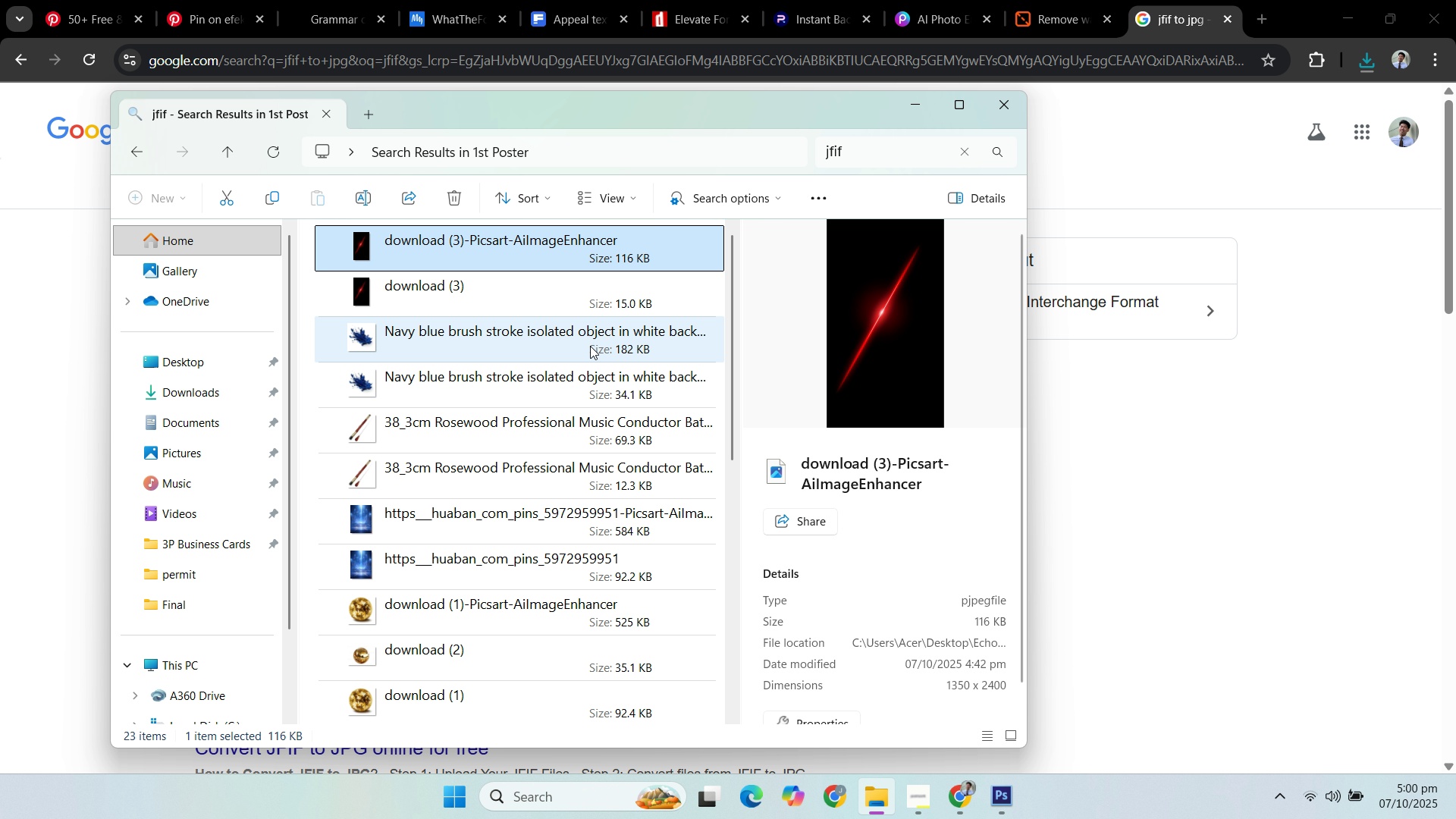 
scroll: coordinate [622, 503], scroll_direction: down, amount: 11.0
 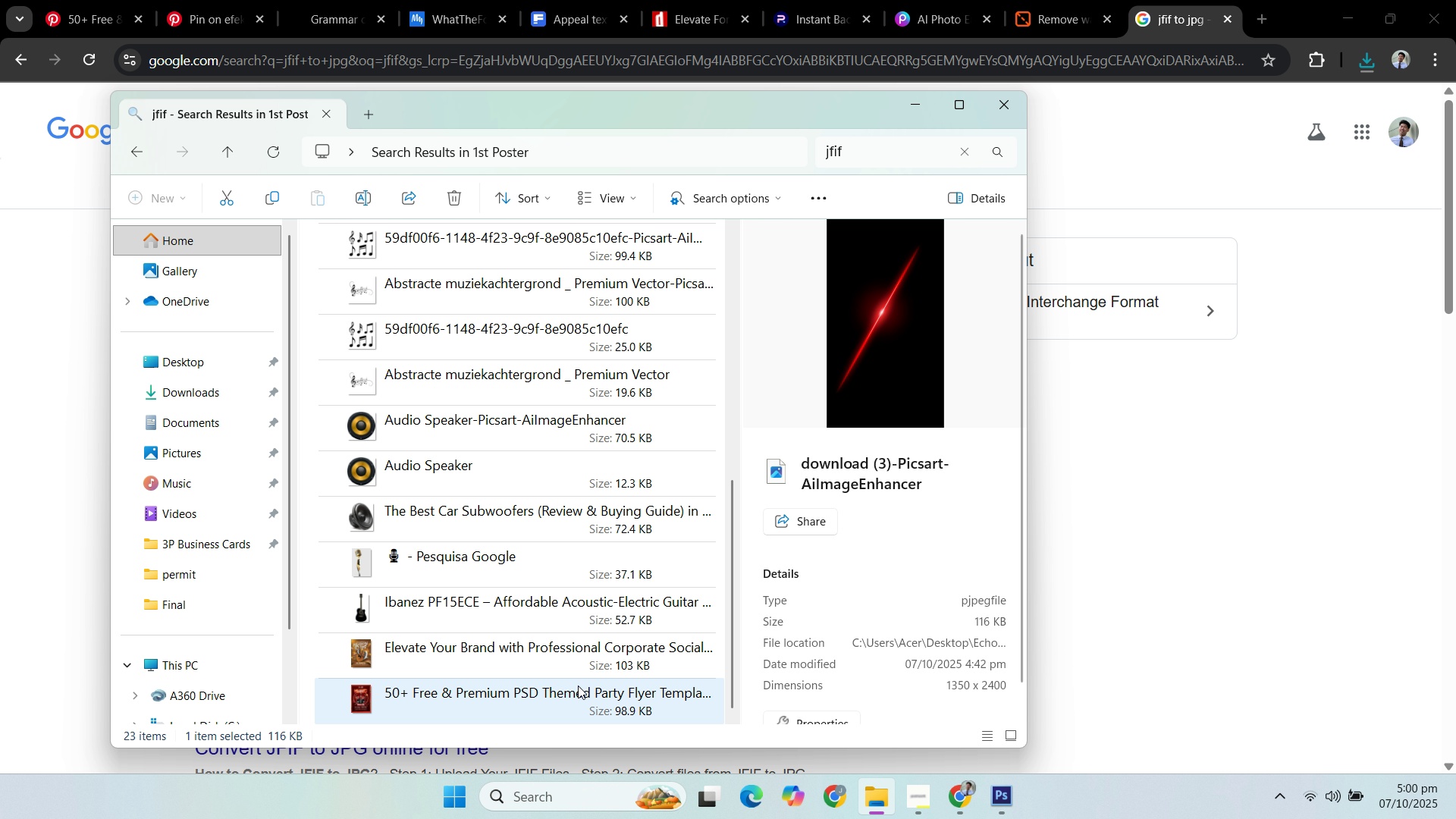 
hold_key(key=ControlLeft, duration=0.58)